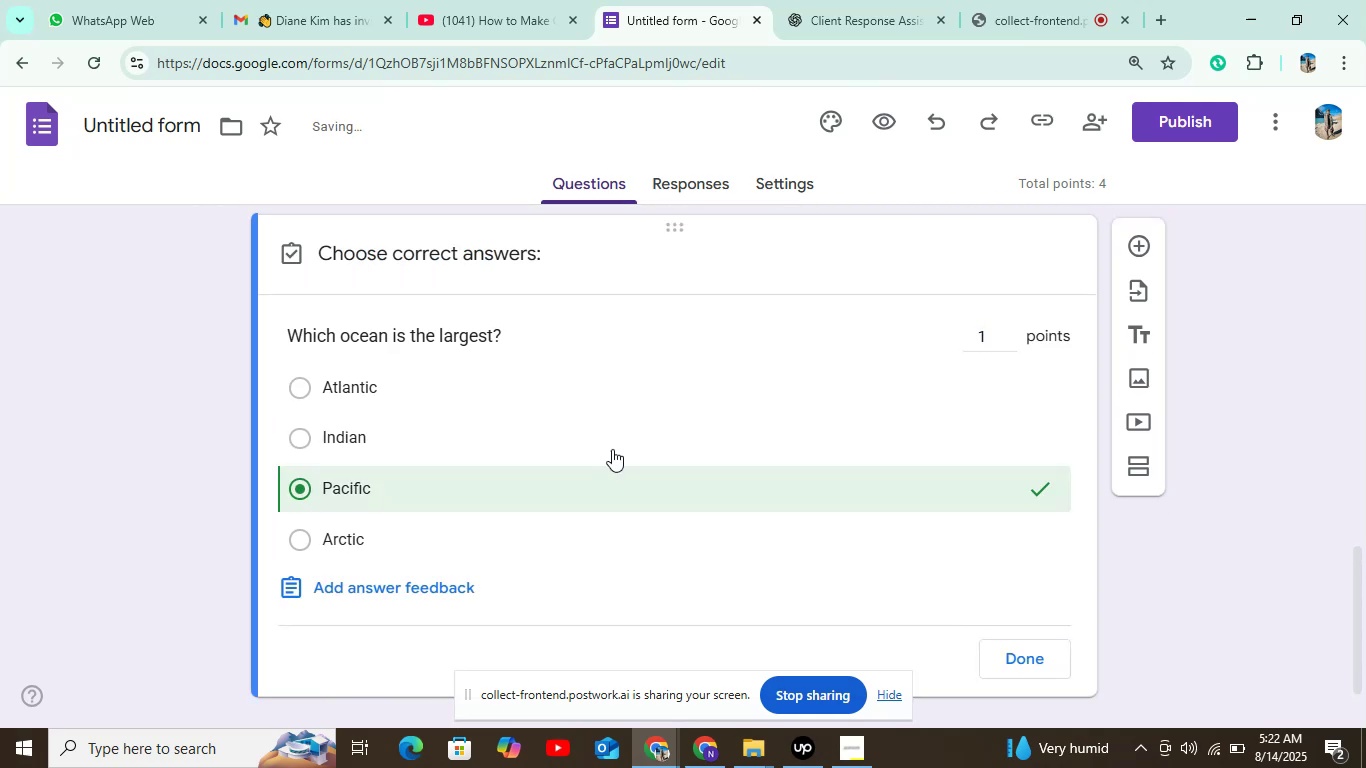 
scroll: coordinate [1277, 313], scroll_direction: down, amount: 5.0
 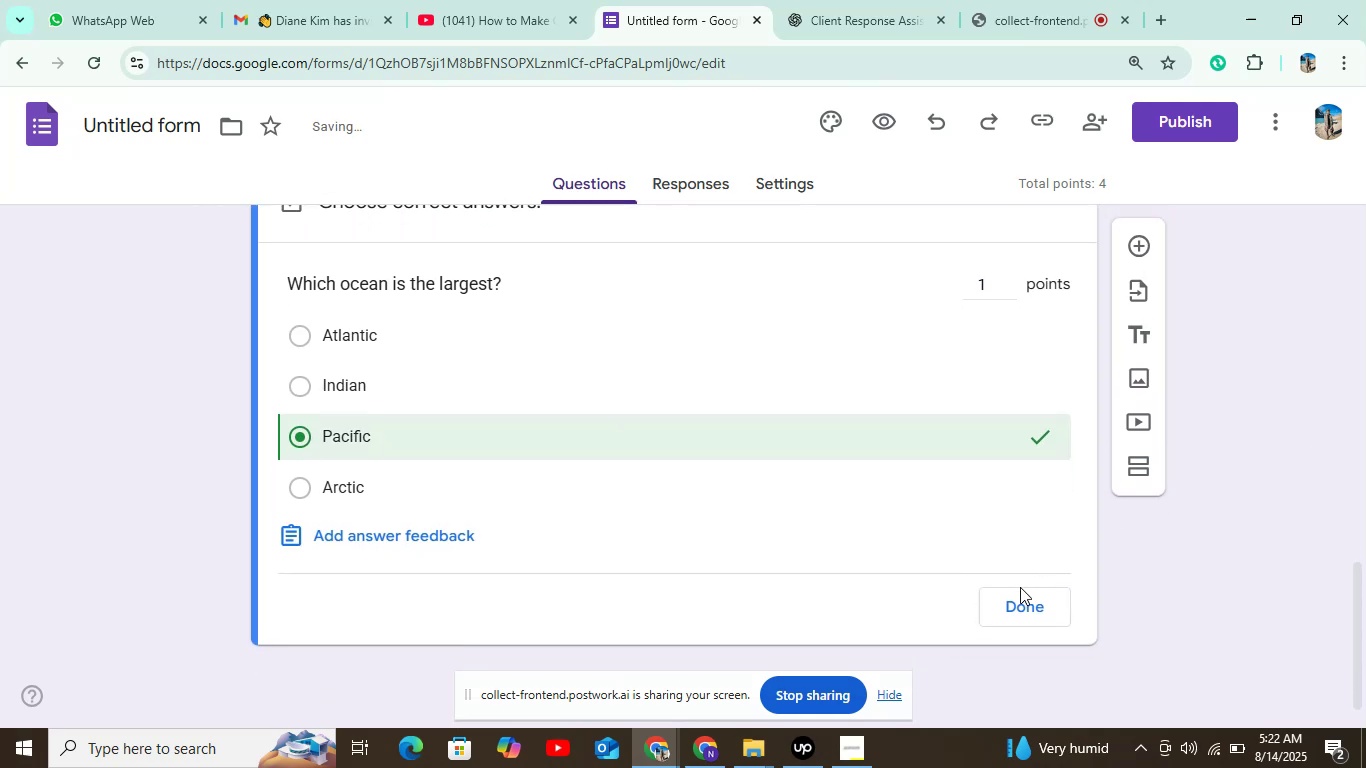 
left_click([1015, 595])
 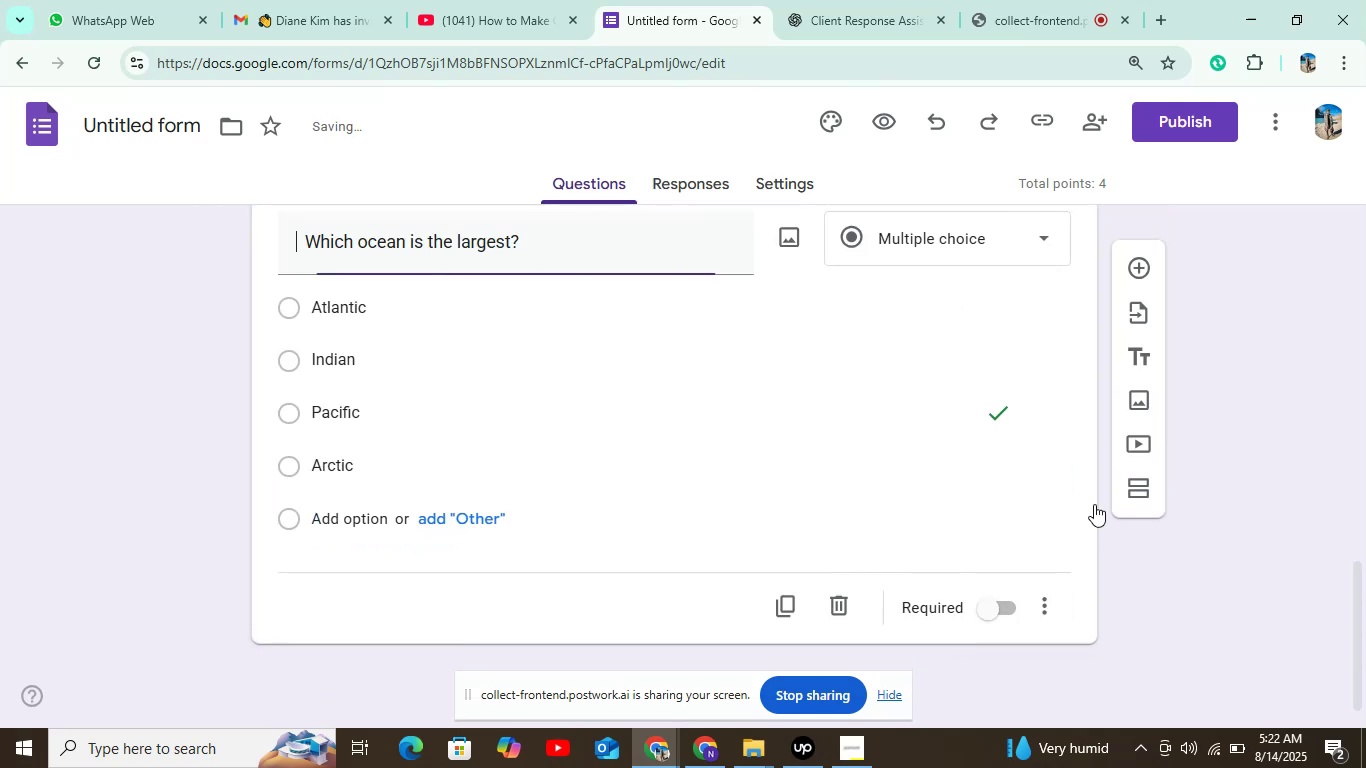 
scroll: coordinate [1095, 502], scroll_direction: down, amount: 6.0
 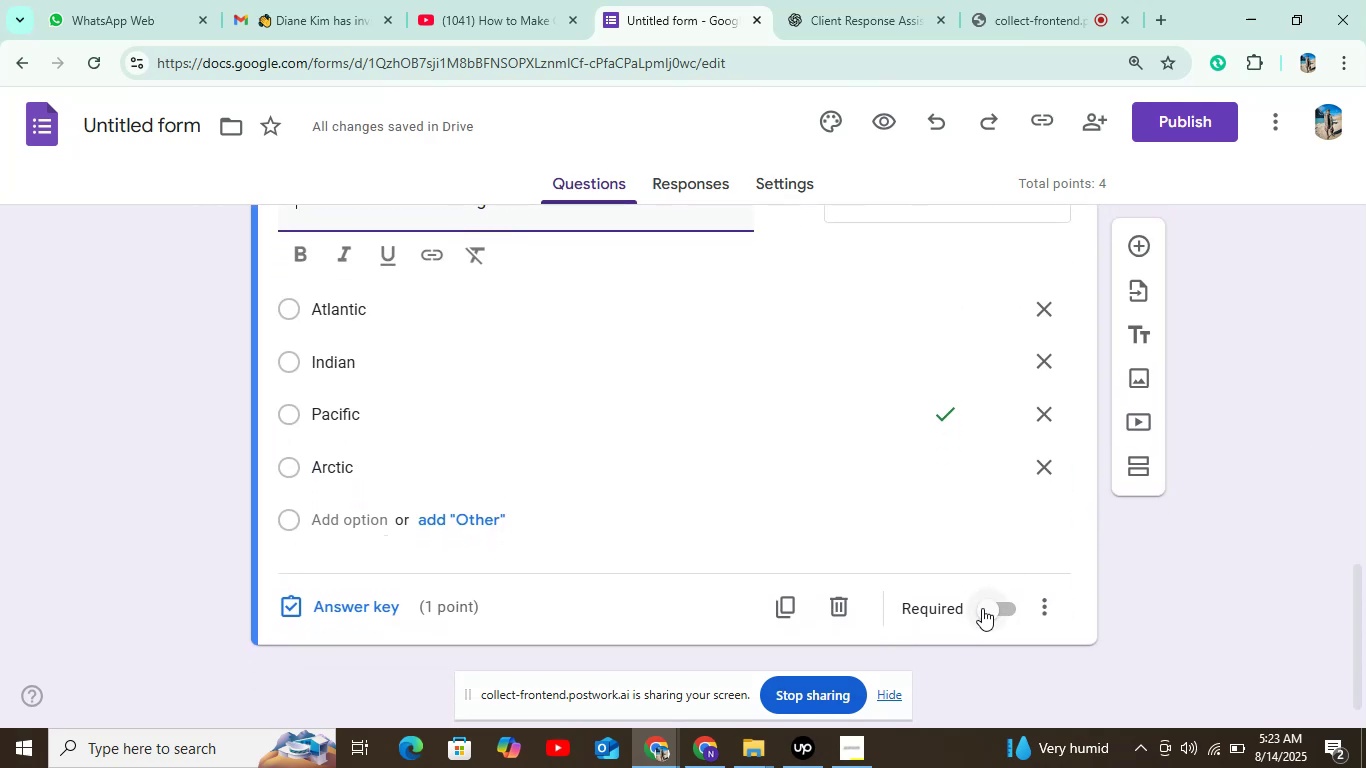 
left_click([989, 609])
 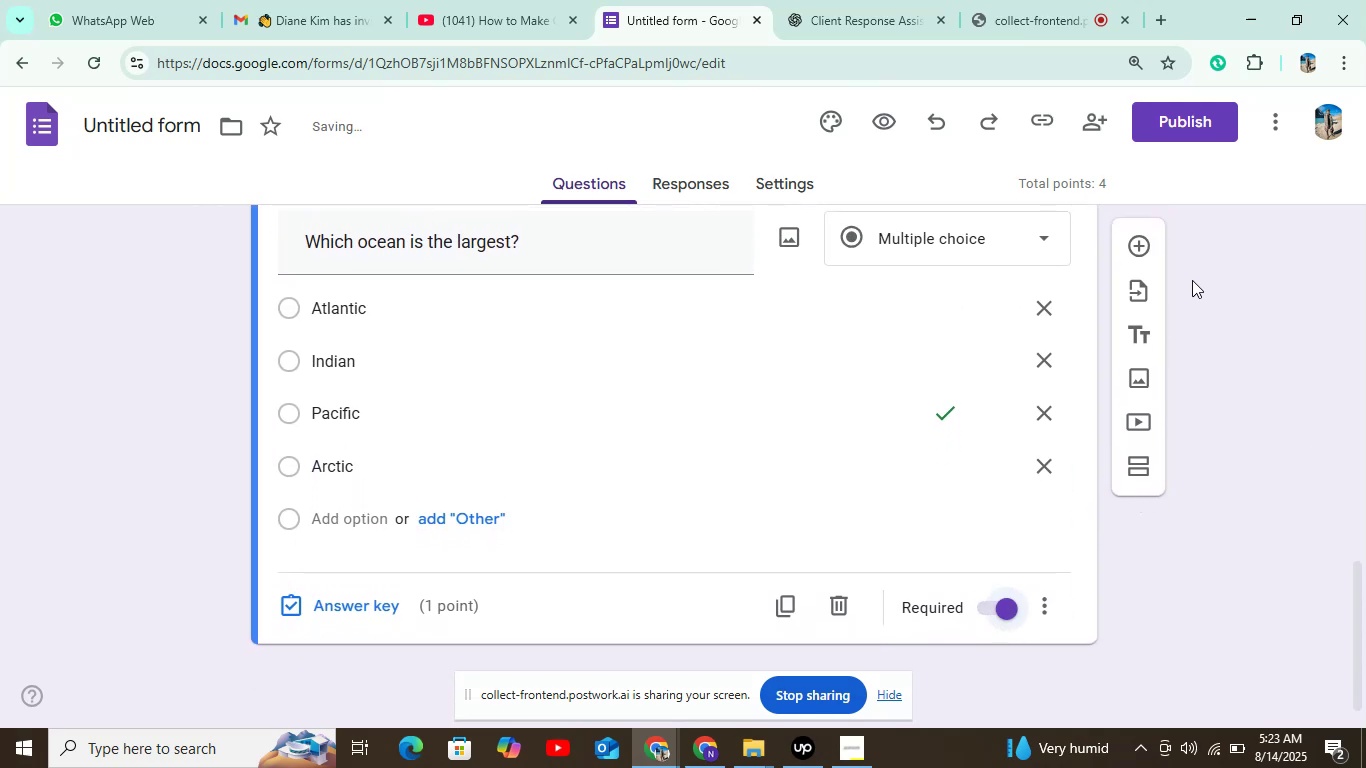 
left_click([1142, 250])
 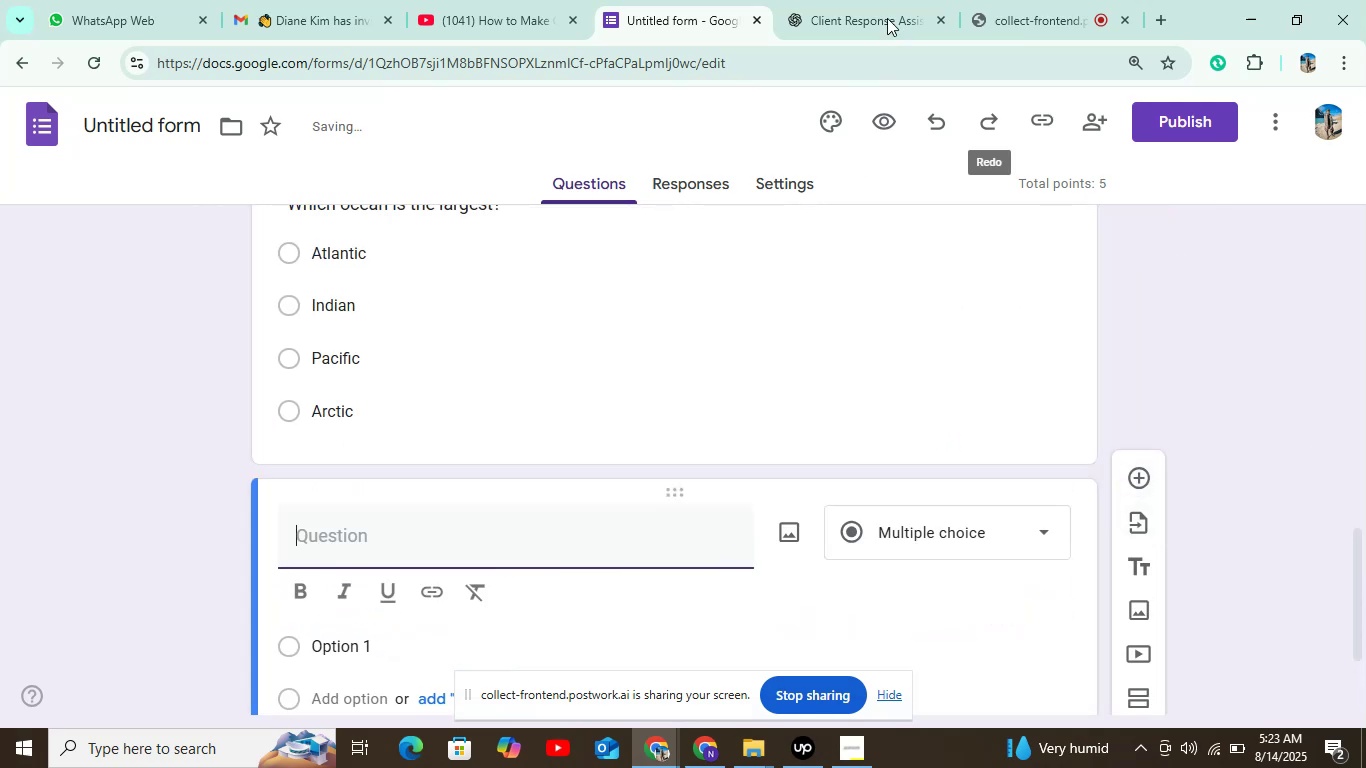 
left_click([909, 10])
 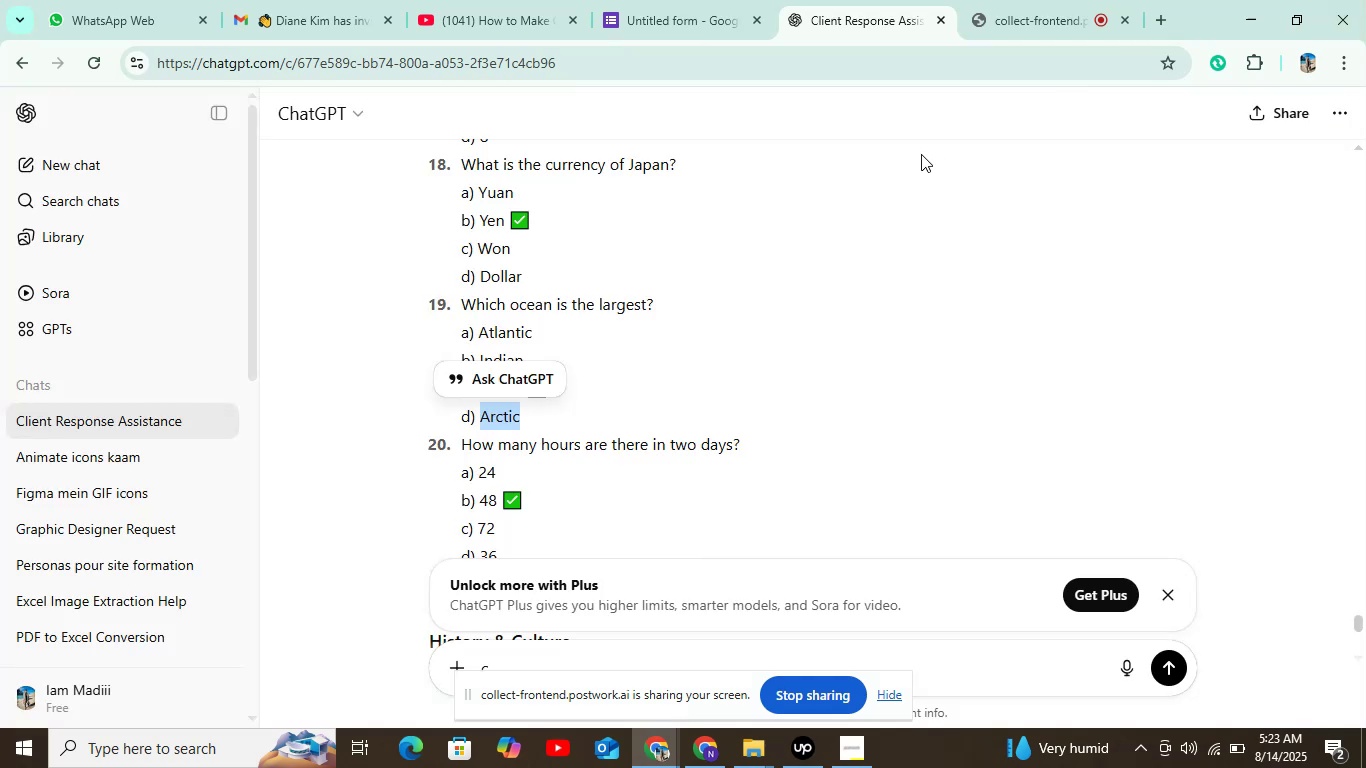 
scroll: coordinate [643, 222], scroll_direction: down, amount: 1.0
 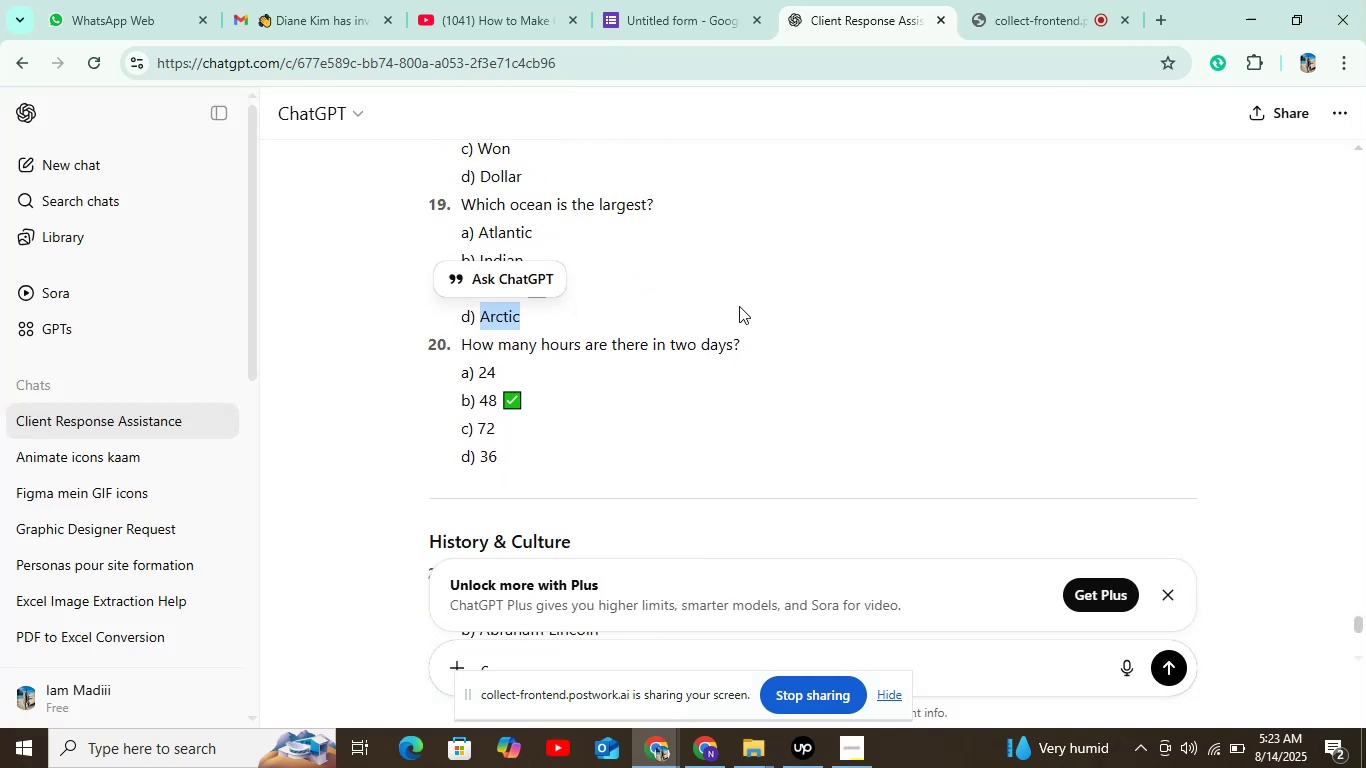 
left_click_drag(start_coordinate=[776, 344], to_coordinate=[461, 348])
 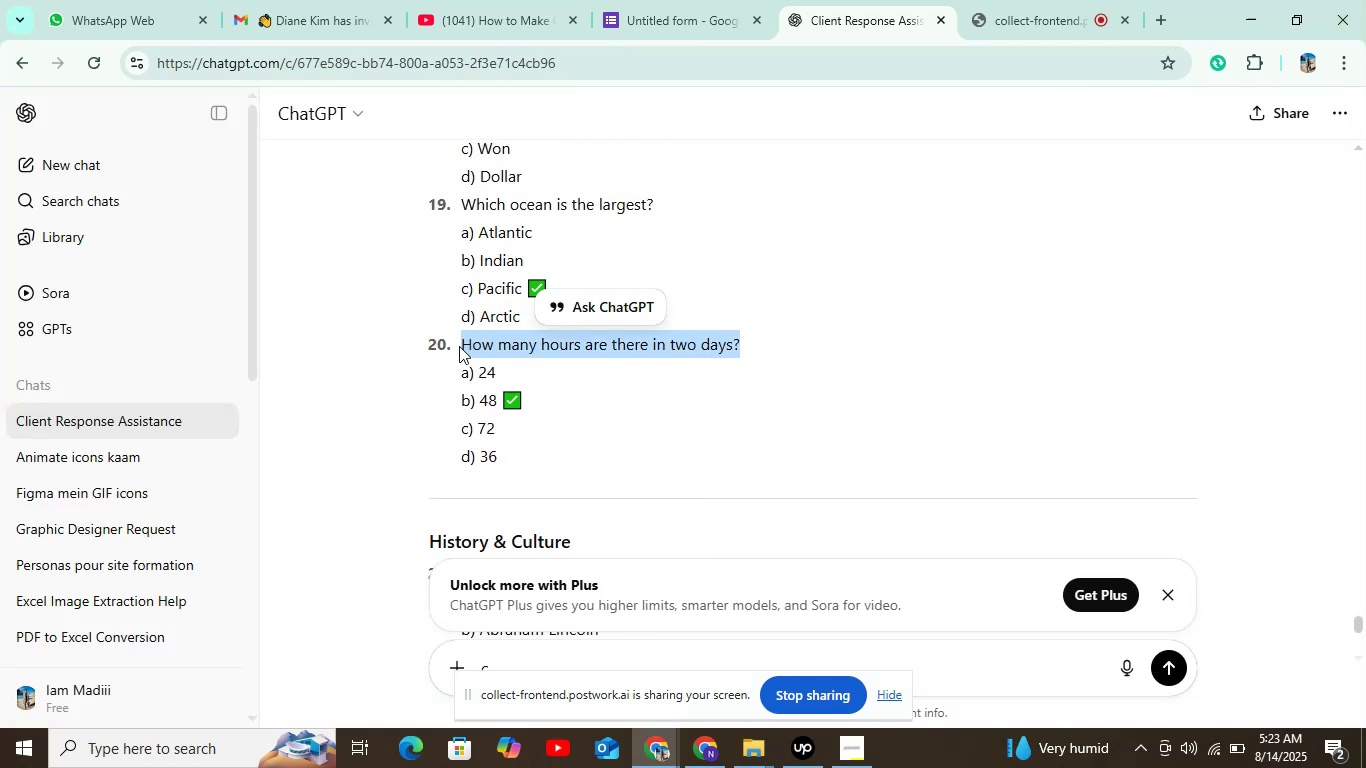 
key(Control+C)
 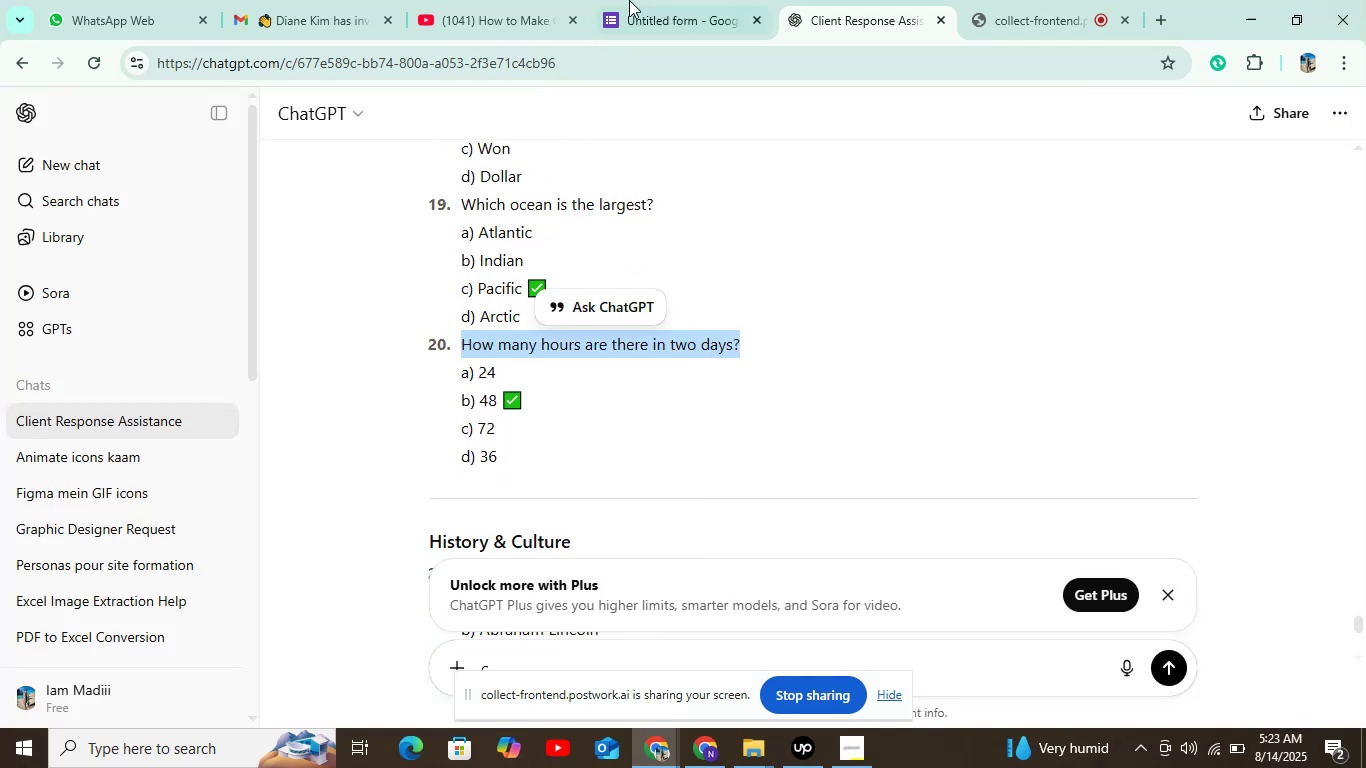 
left_click([657, 0])
 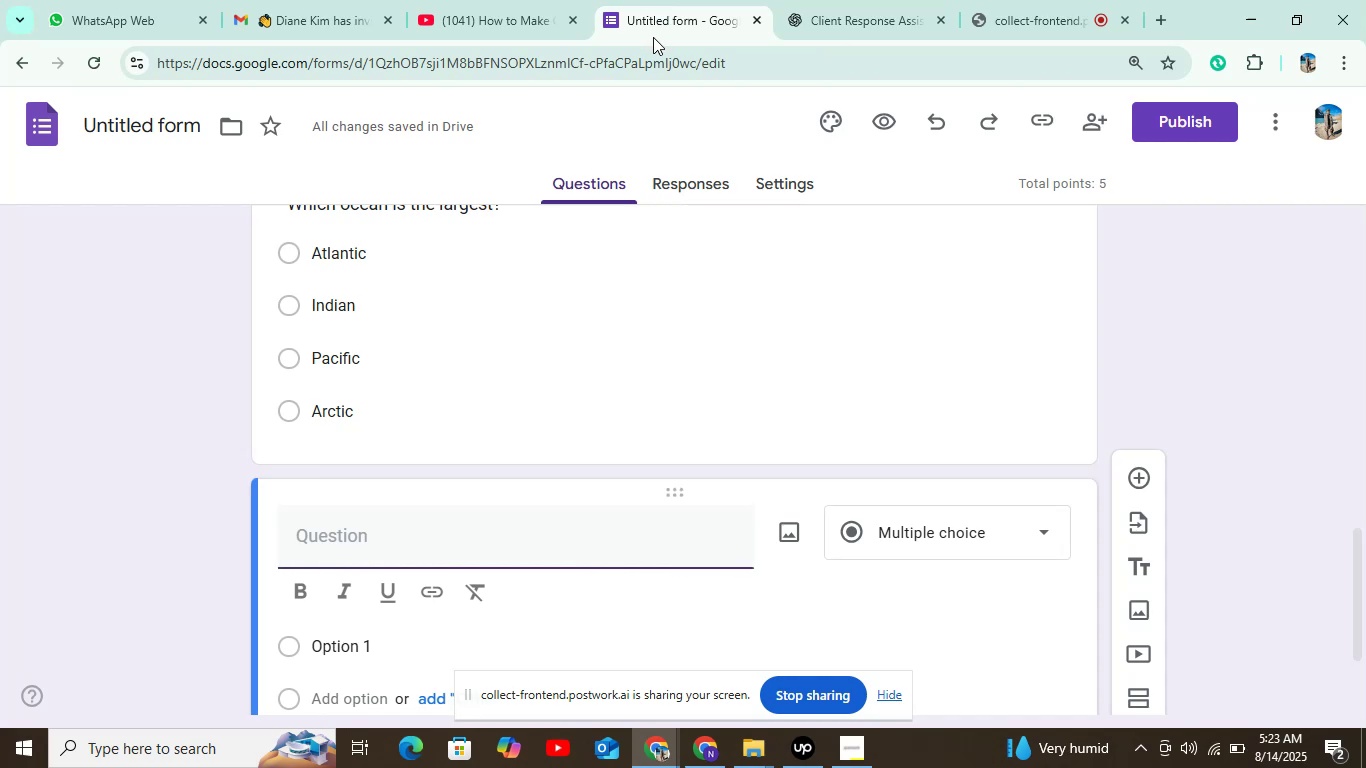 
key(Control+V)
 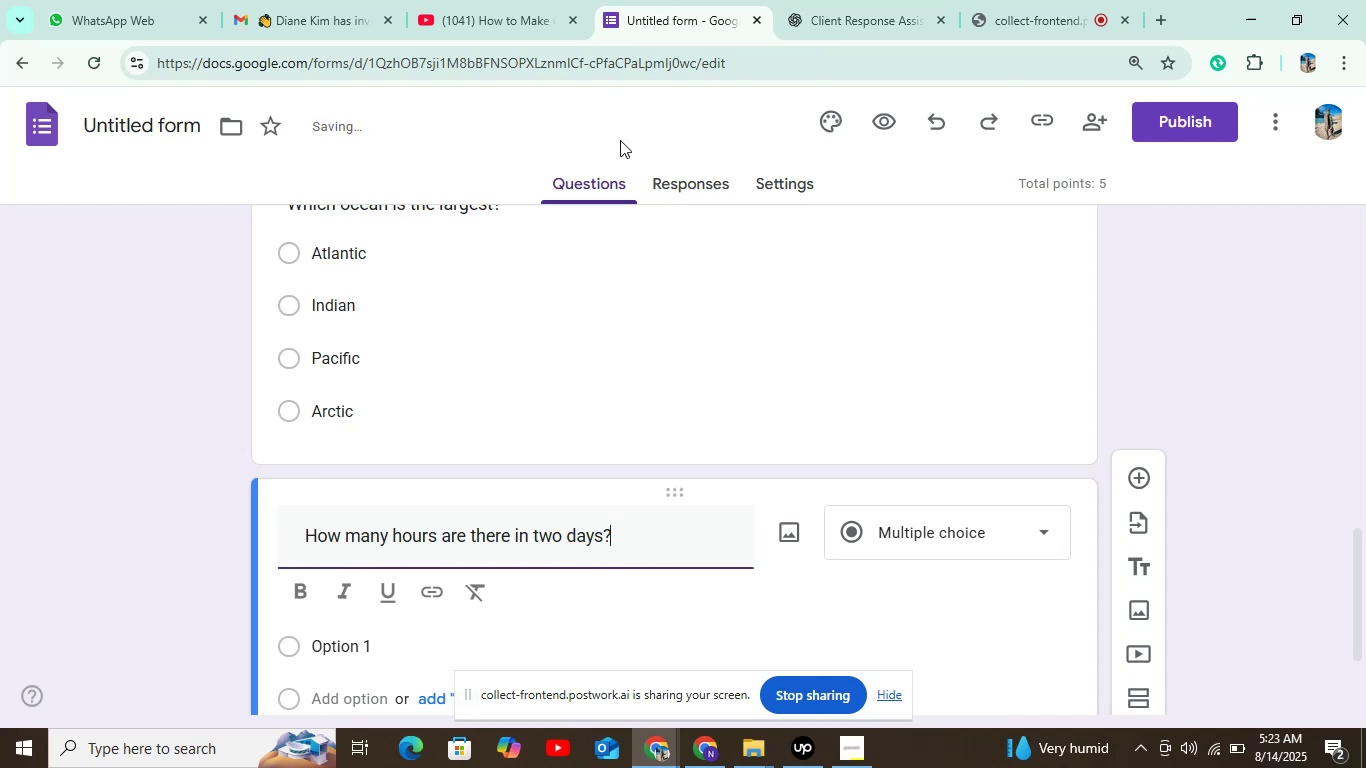 
scroll: coordinate [629, 367], scroll_direction: down, amount: 4.0
 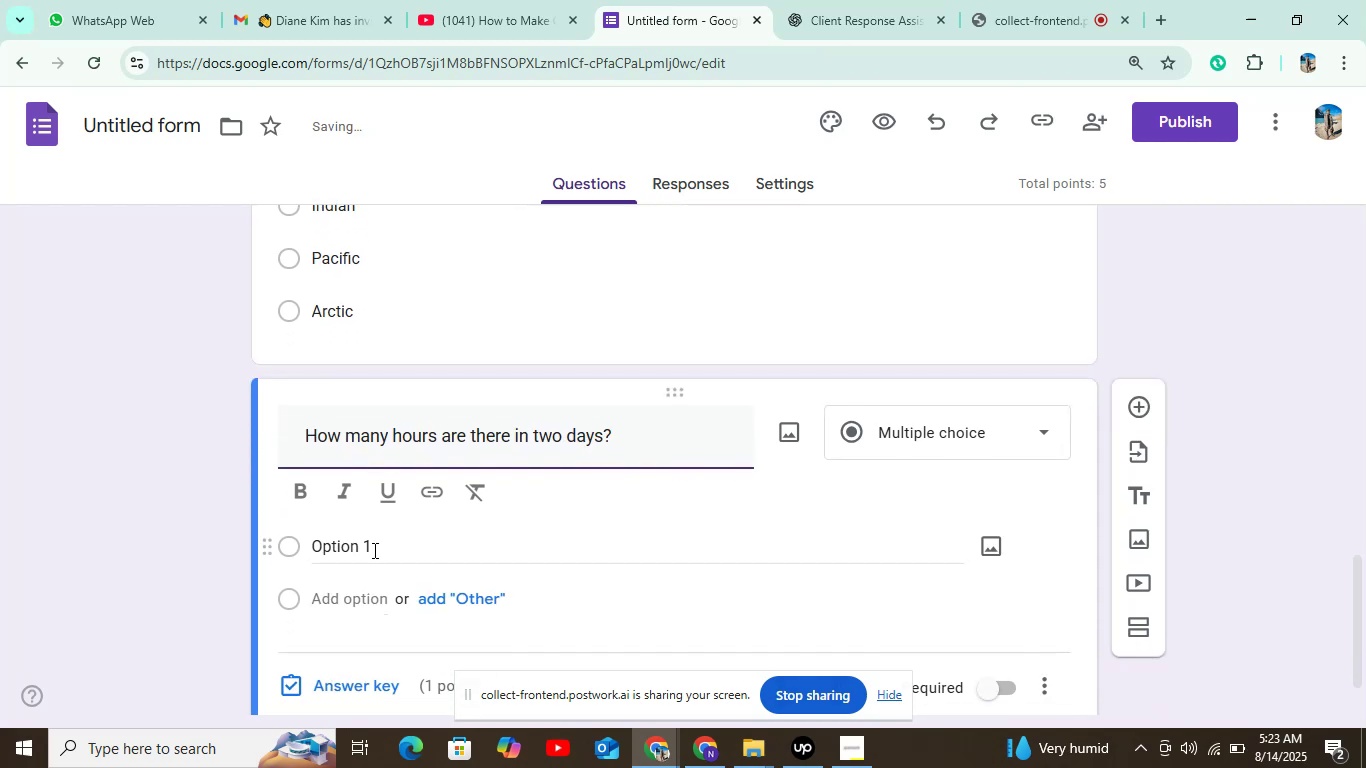 
left_click([374, 549])
 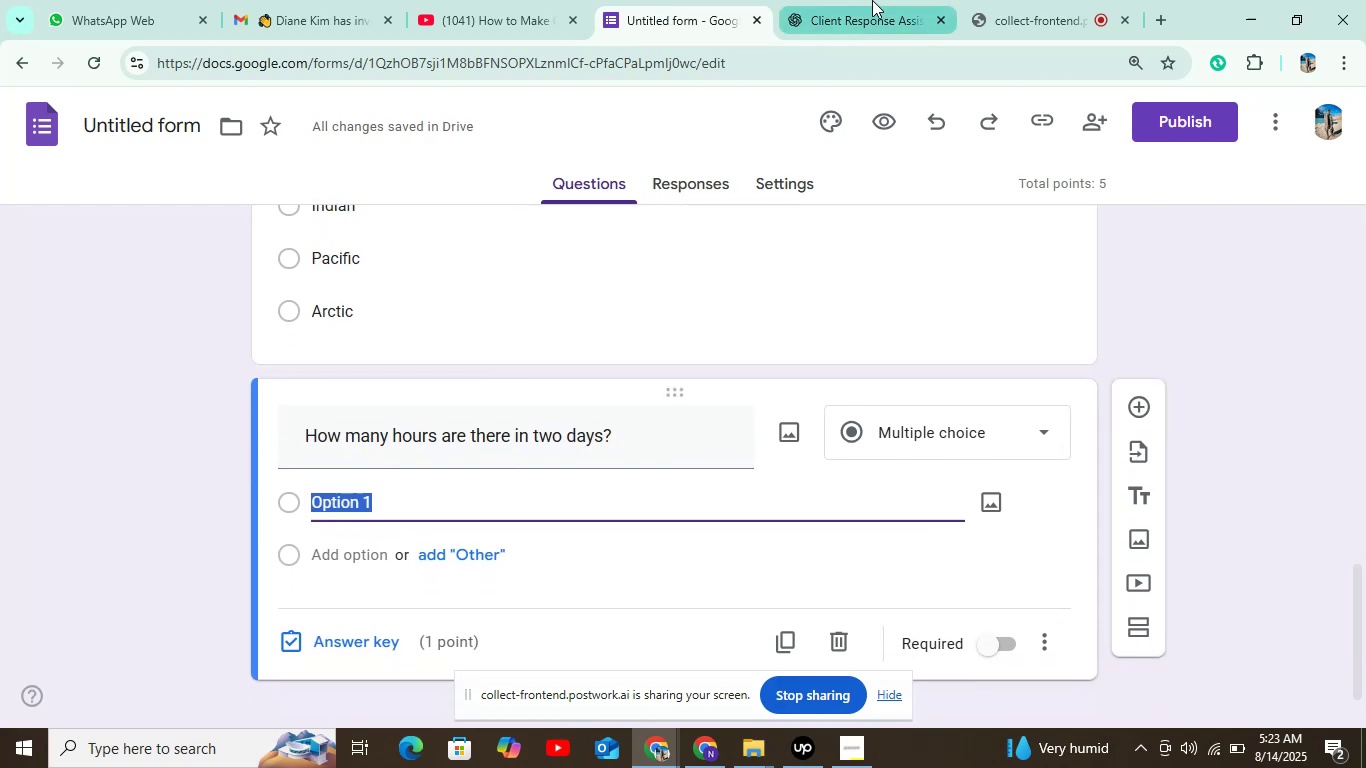 
left_click([844, 5])
 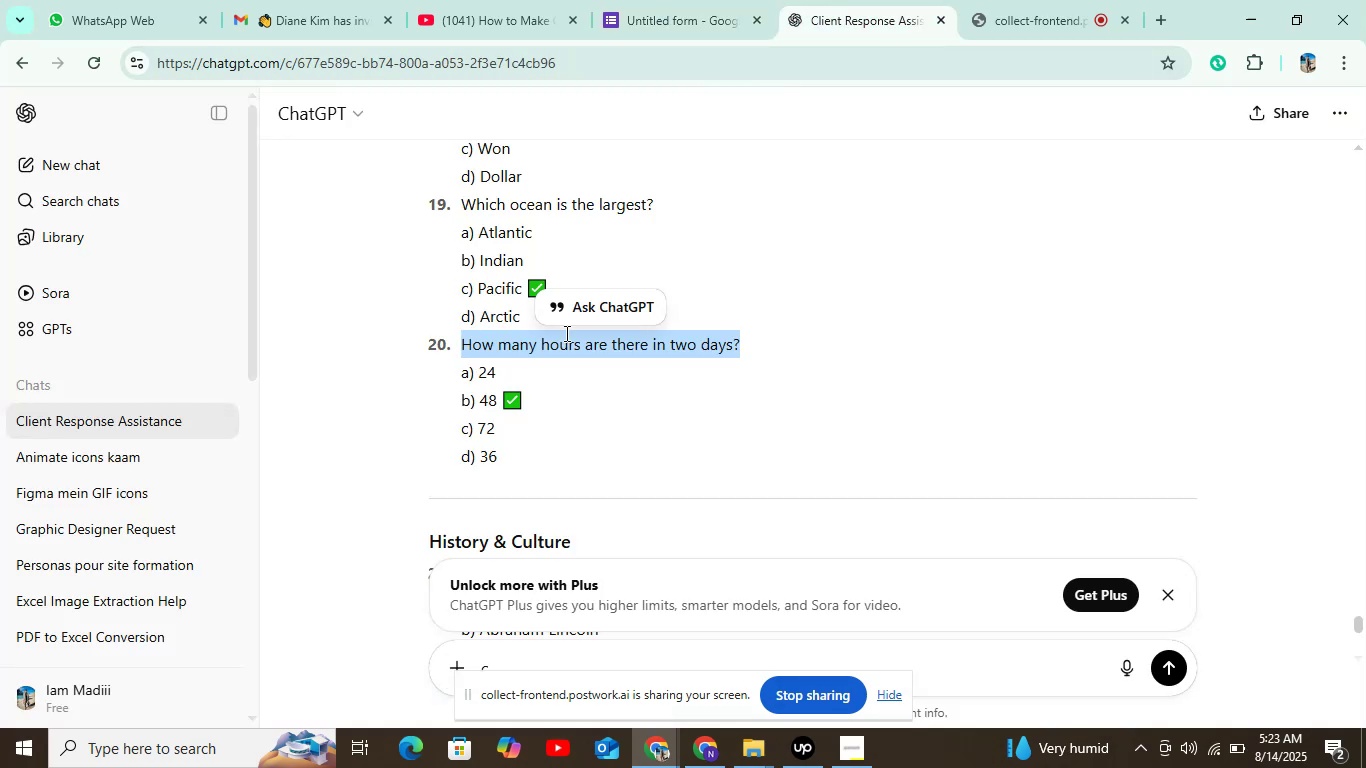 
left_click_drag(start_coordinate=[496, 372], to_coordinate=[480, 369])
 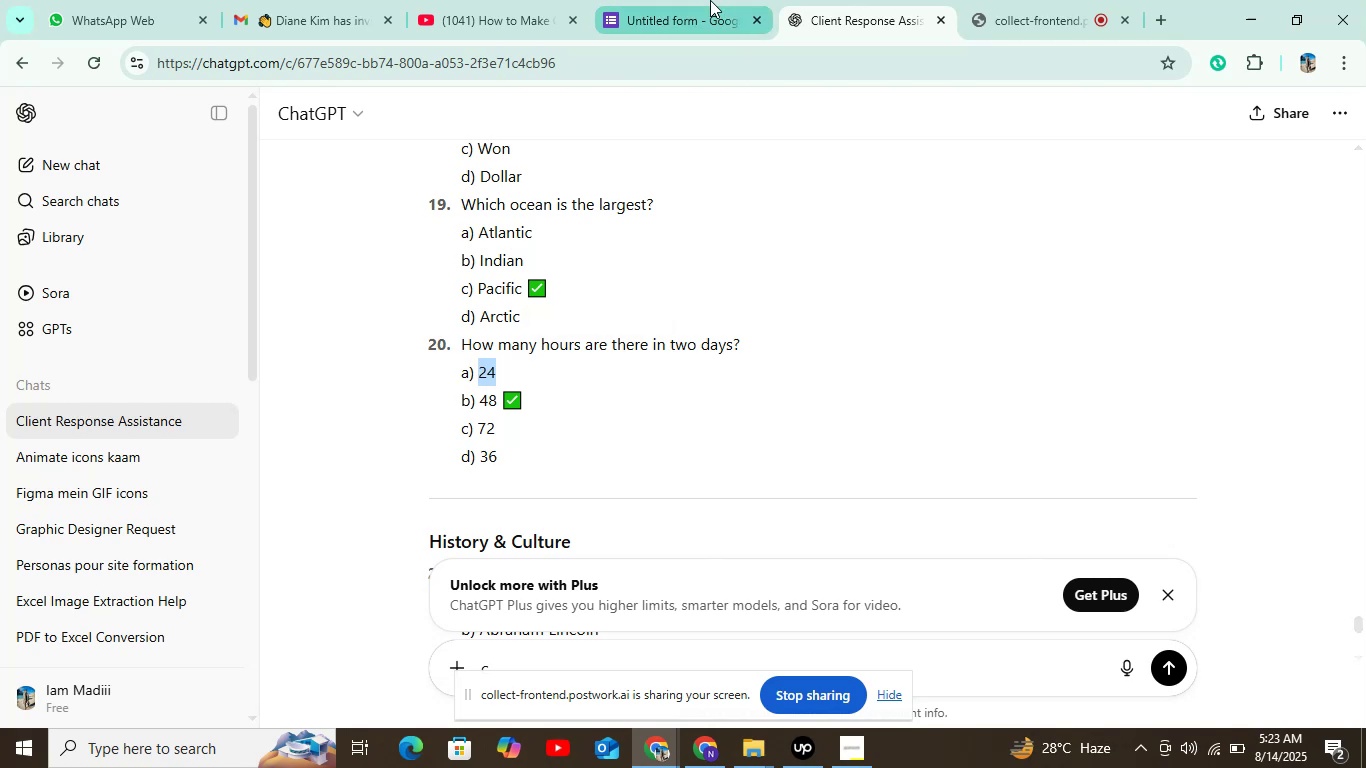 
left_click([703, 7])
 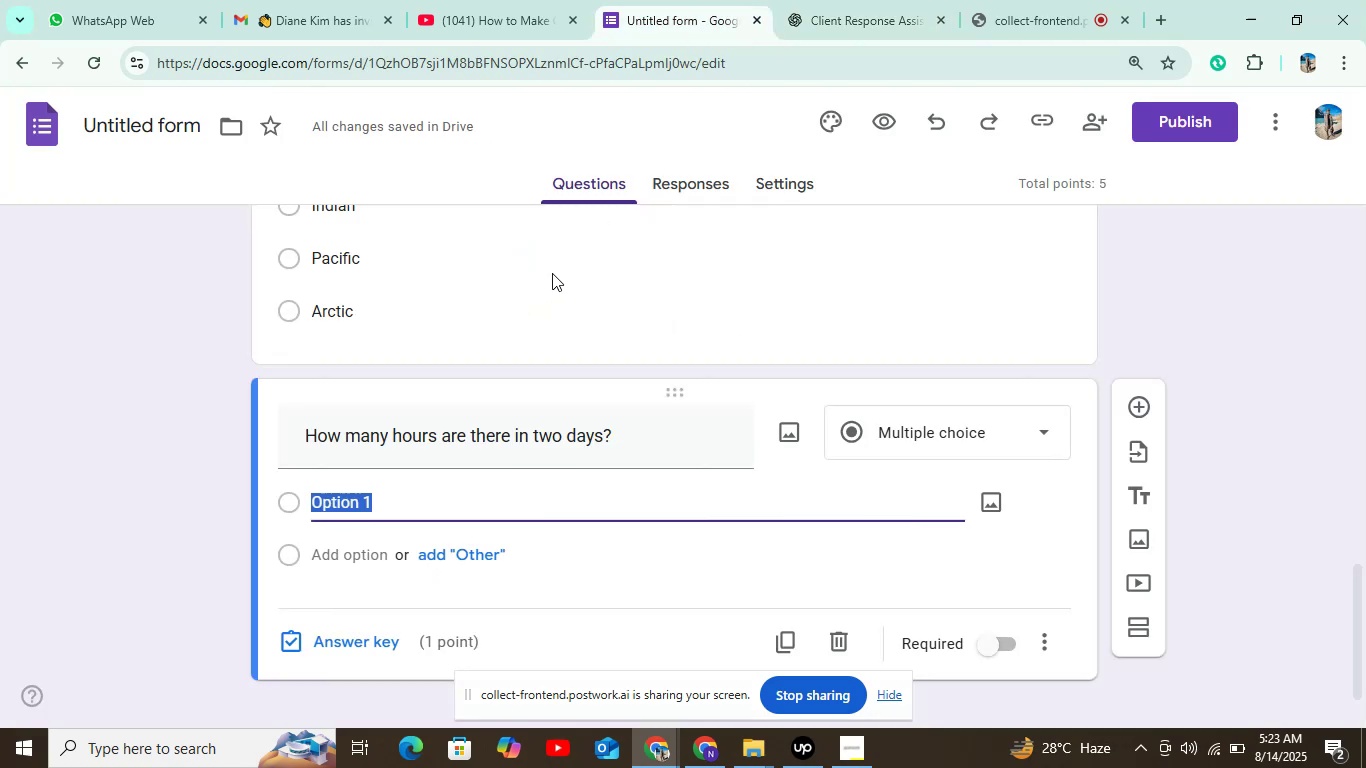 
key(Backspace)
type(24)
 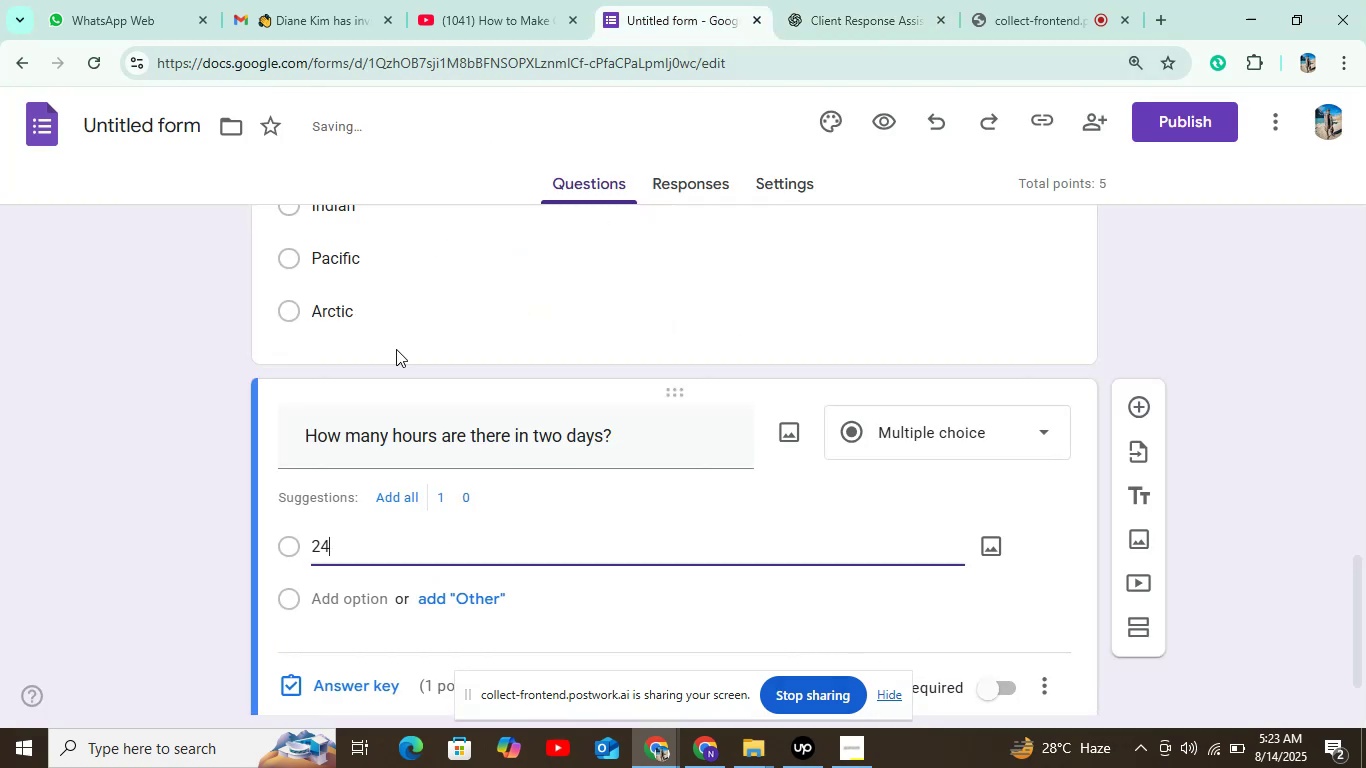 
left_click([374, 602])
 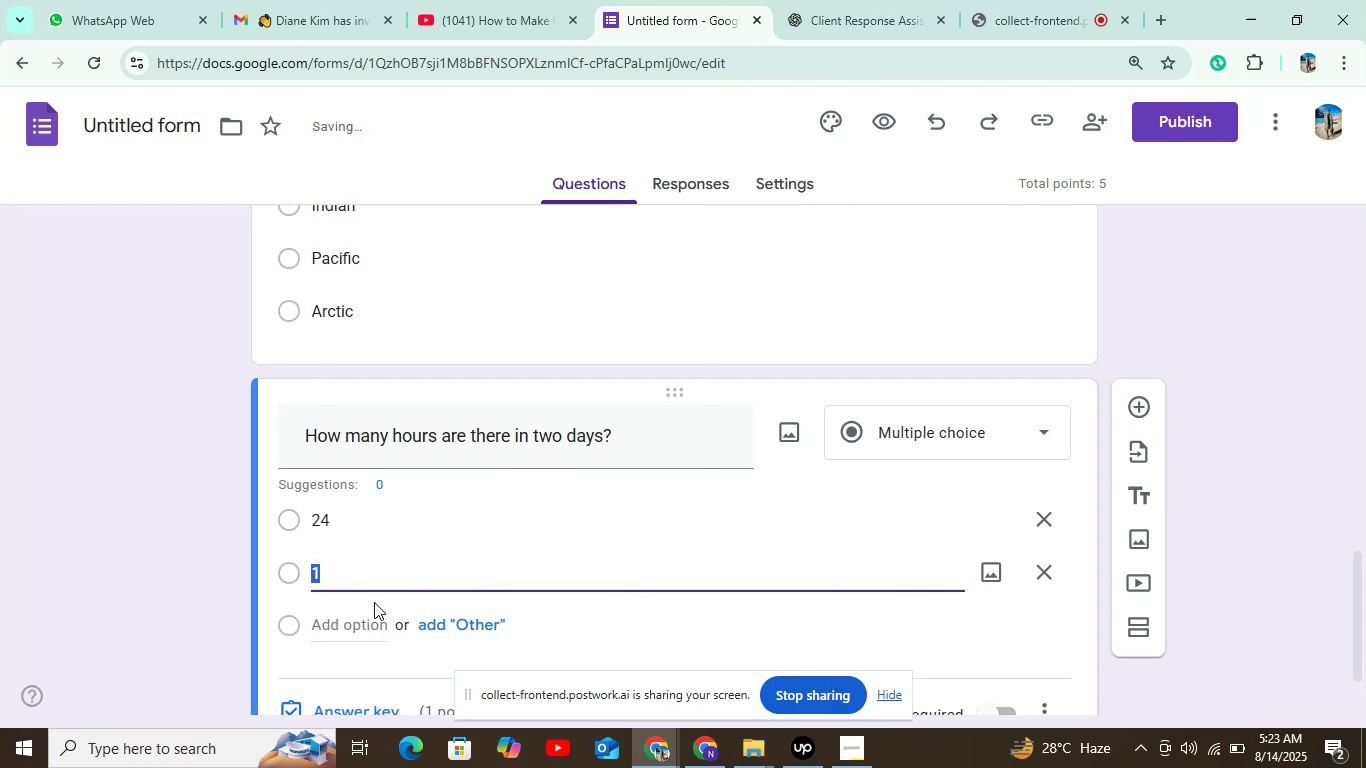 
key(Backspace)
type(48)
 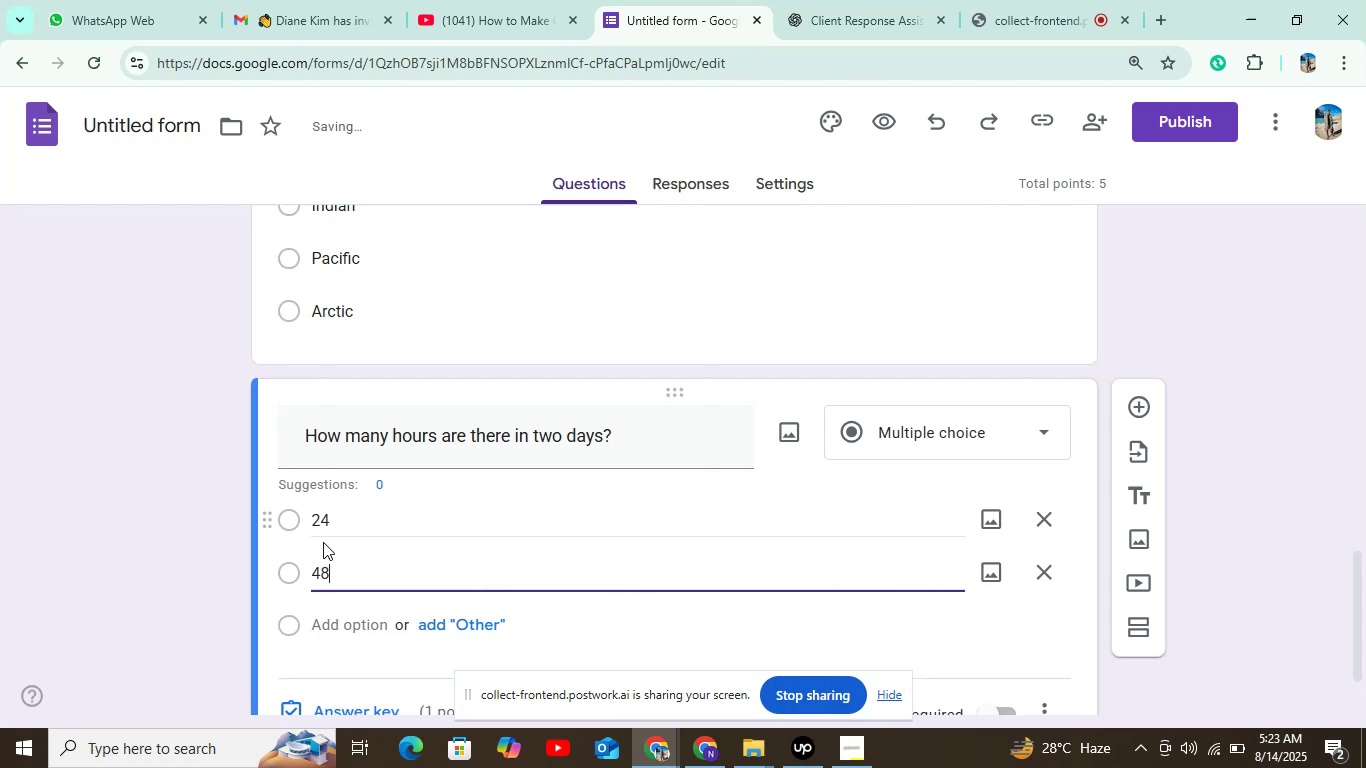 
left_click([361, 632])
 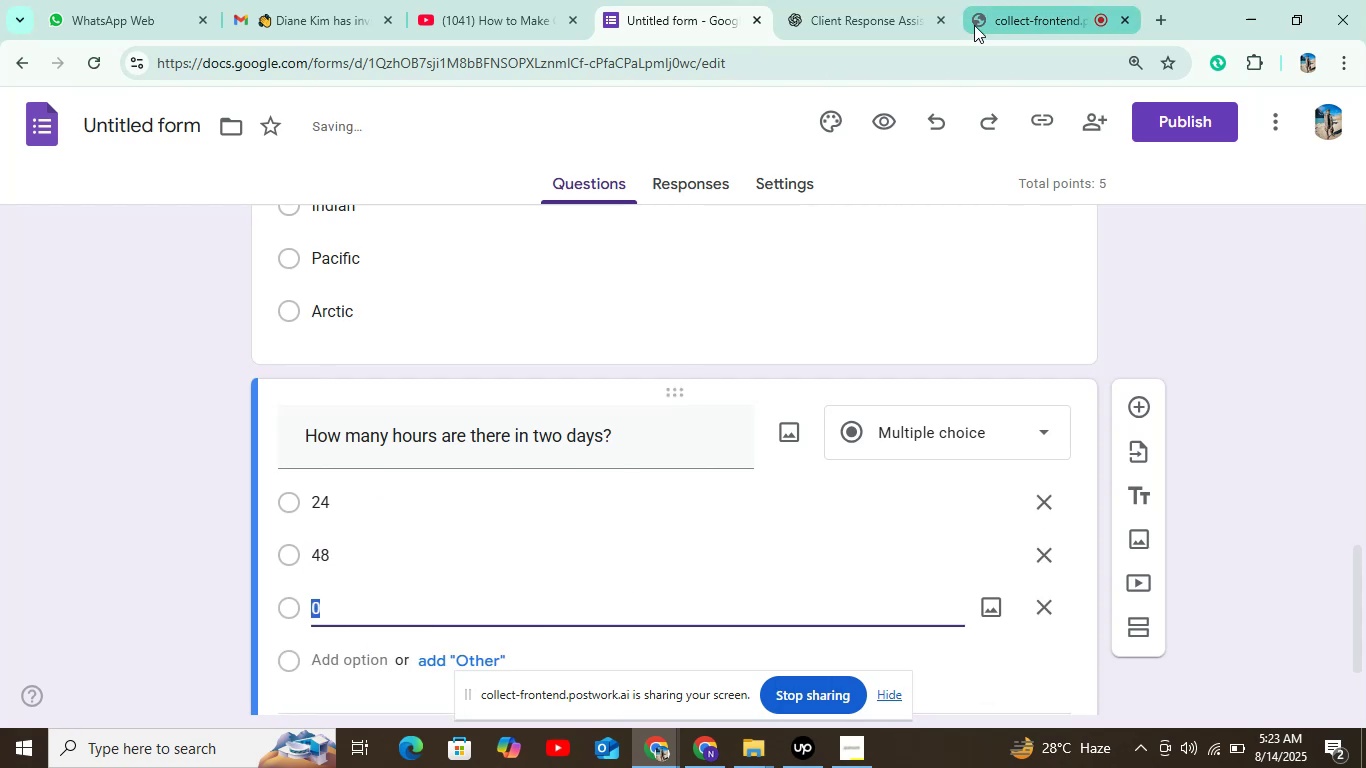 
left_click([876, 27])
 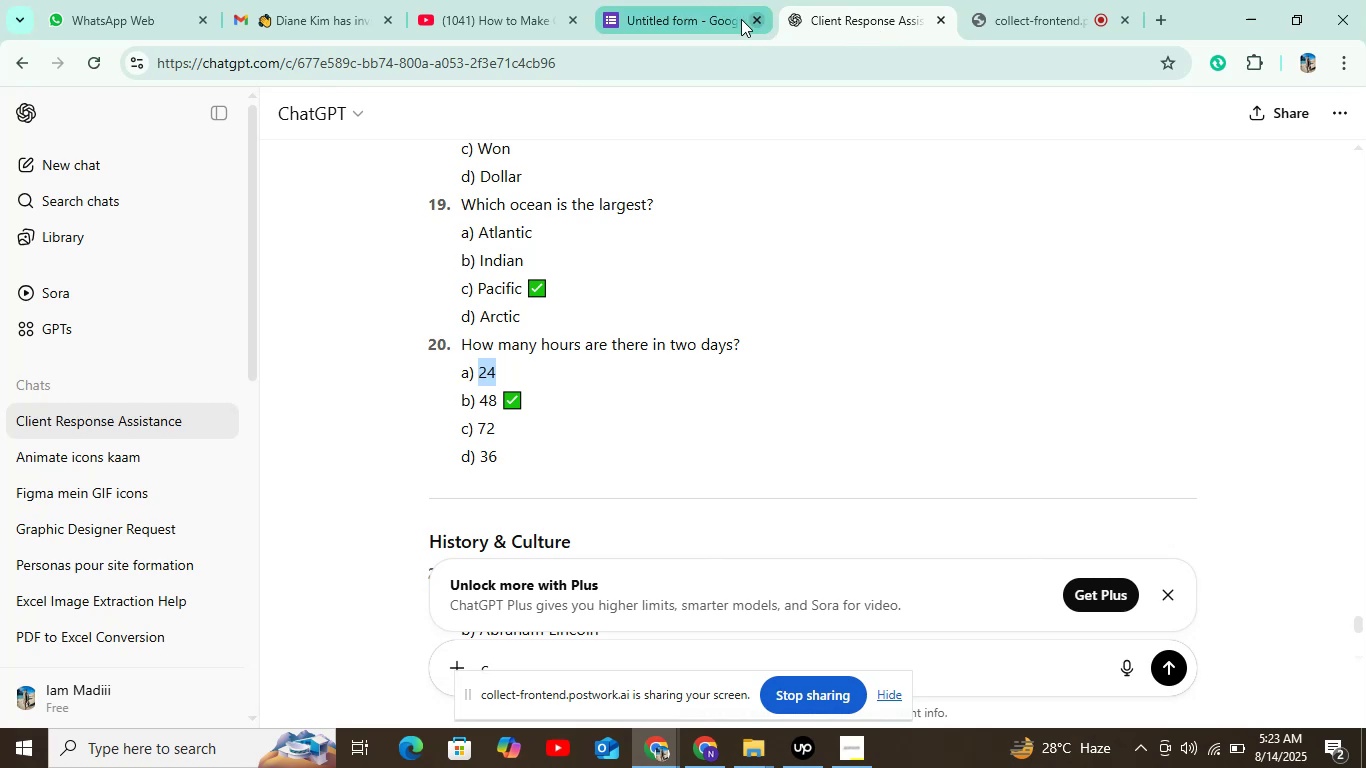 
wait(5.19)
 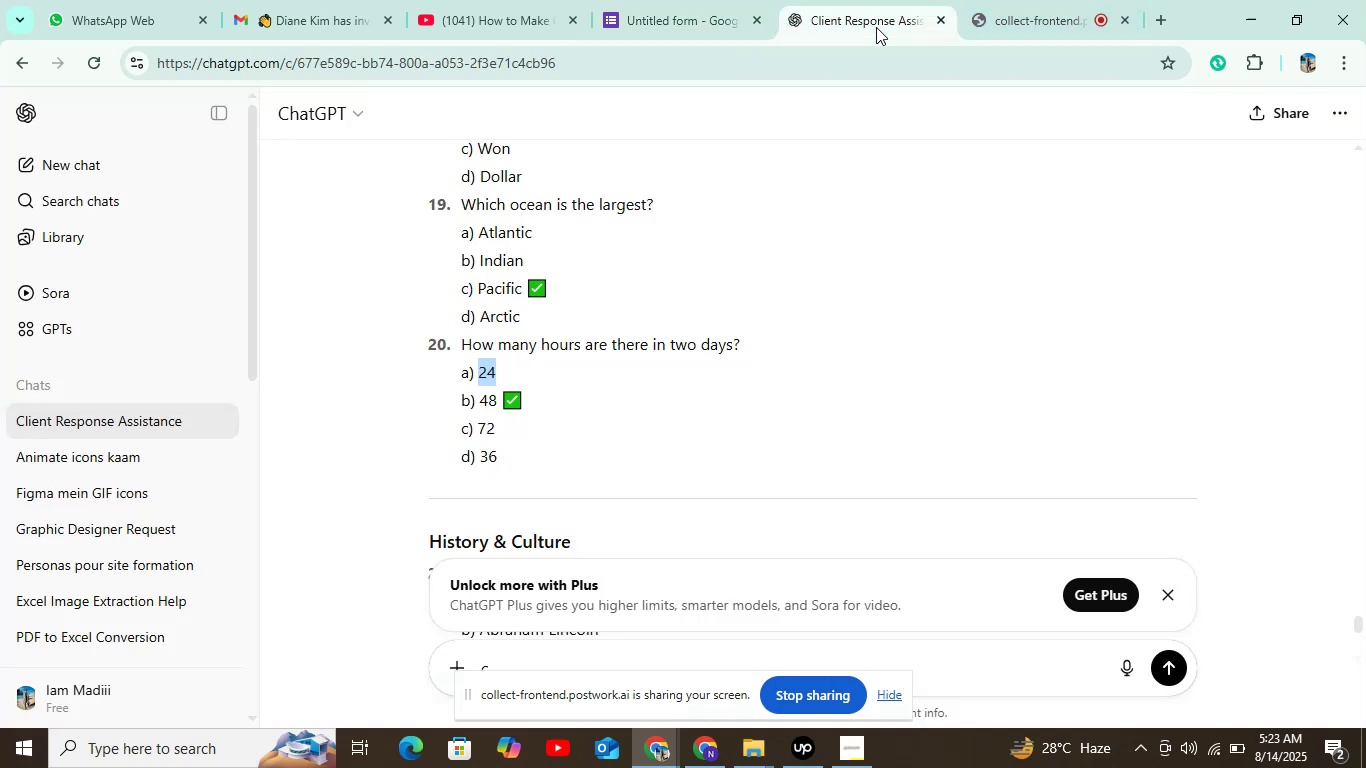 
left_click([705, 17])
 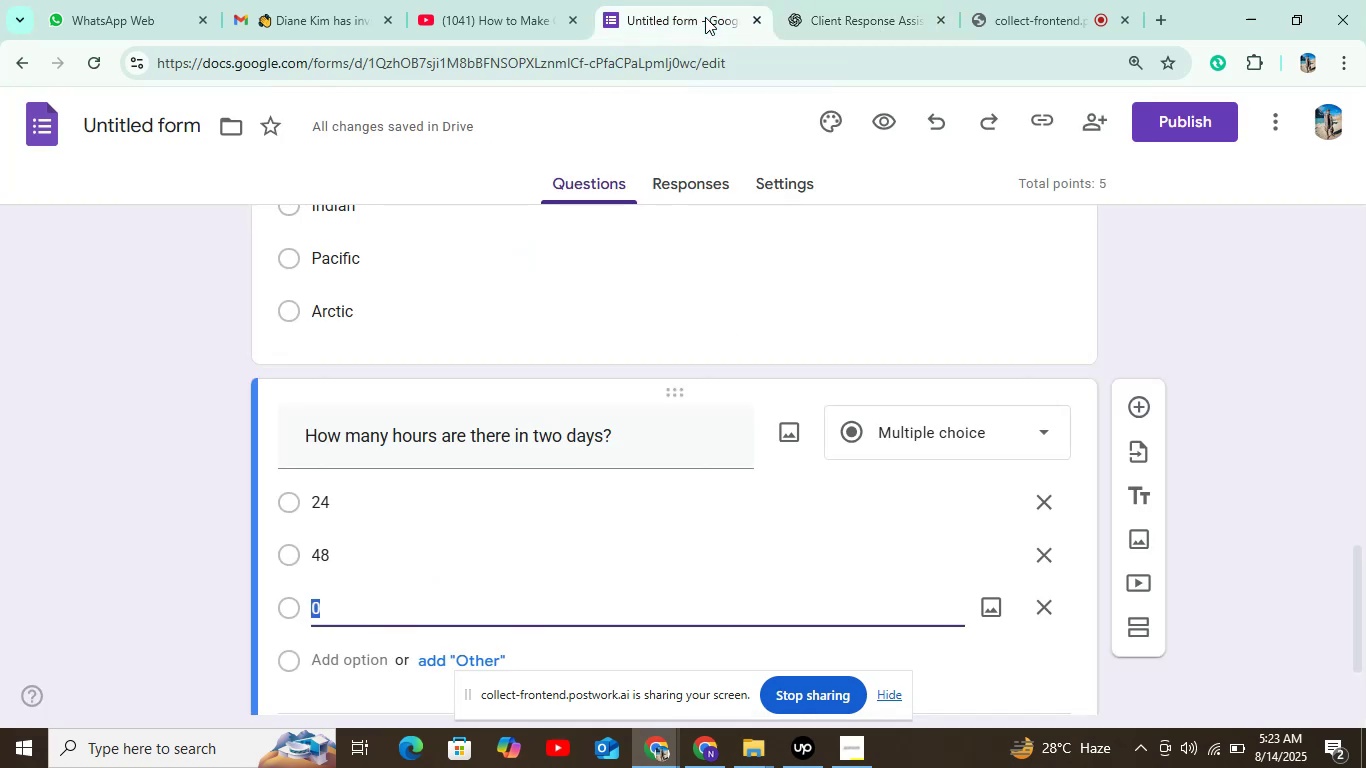 
key(Backspace)
type(72)
 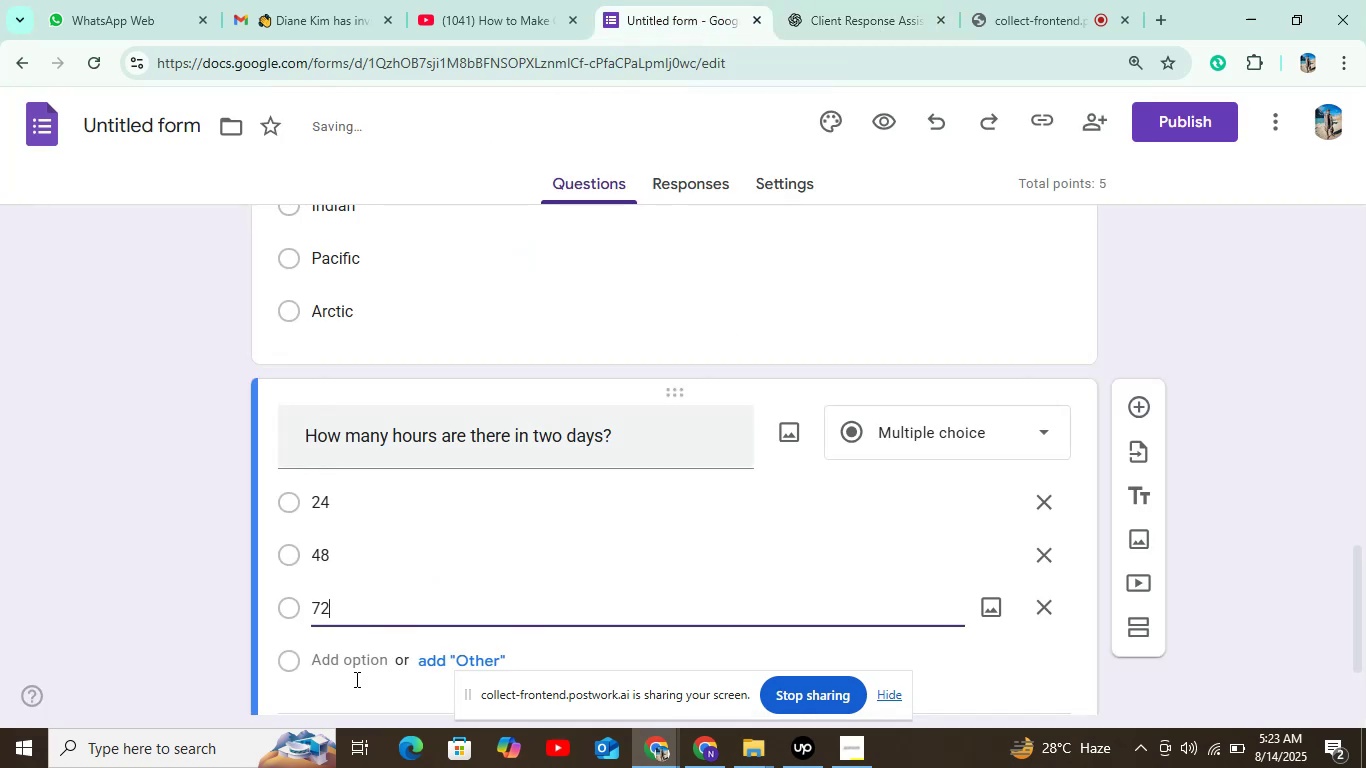 
left_click([377, 654])
 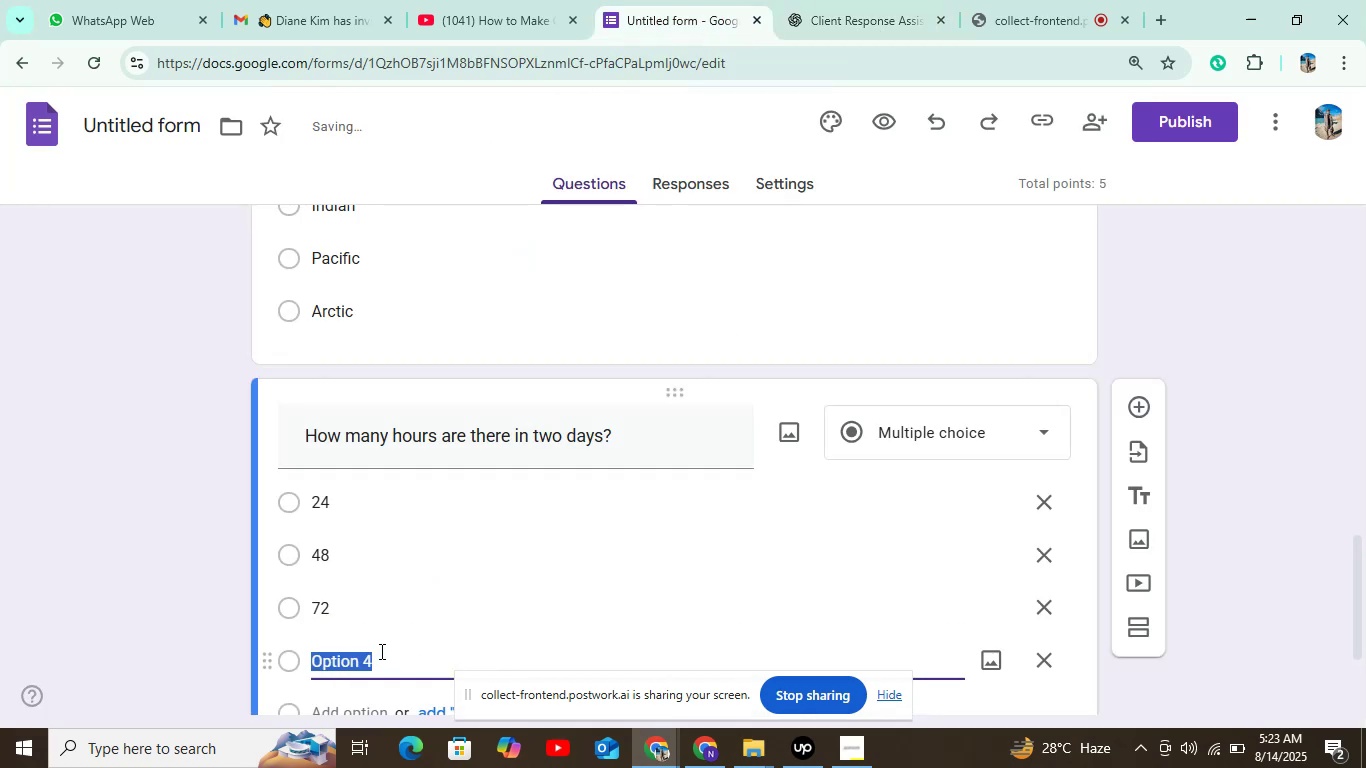 
key(Backspace)
type(36)
 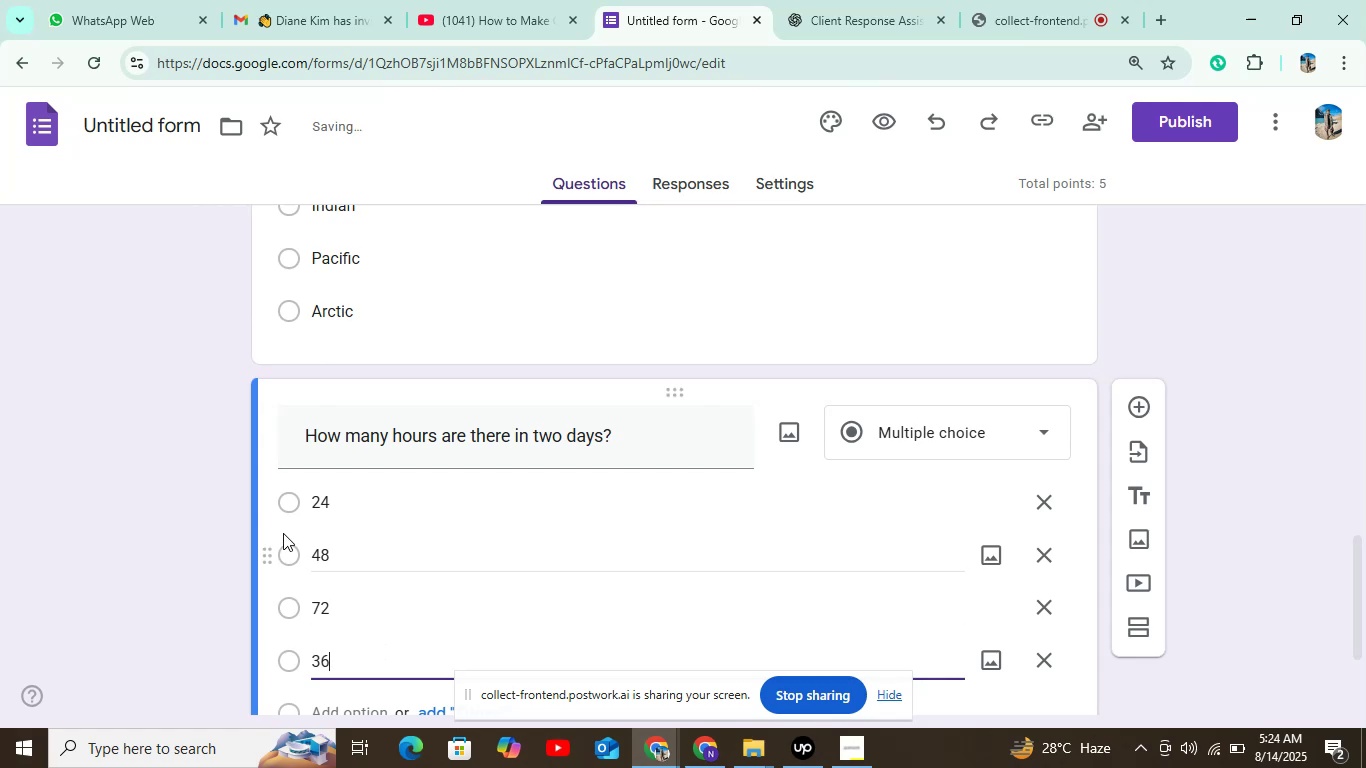 
scroll: coordinate [321, 527], scroll_direction: down, amount: 2.0
 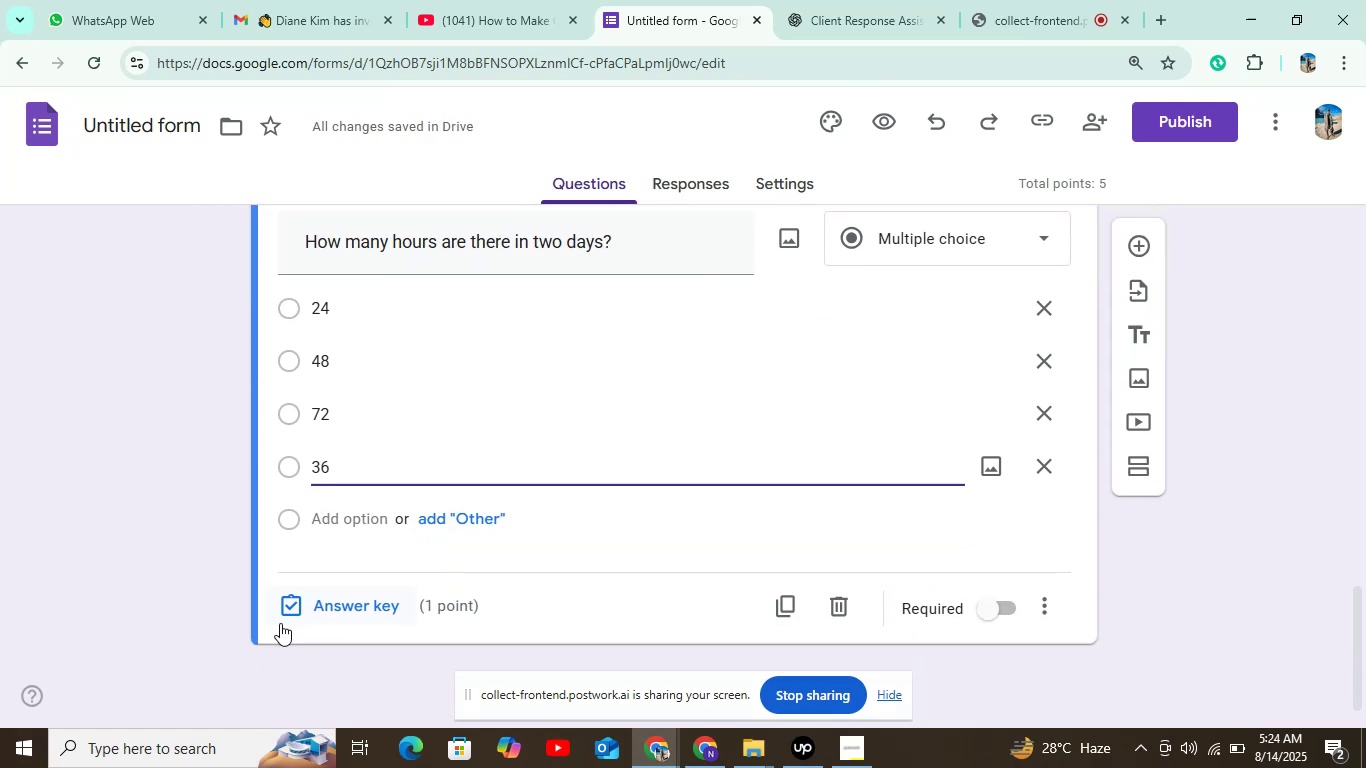 
left_click([290, 612])
 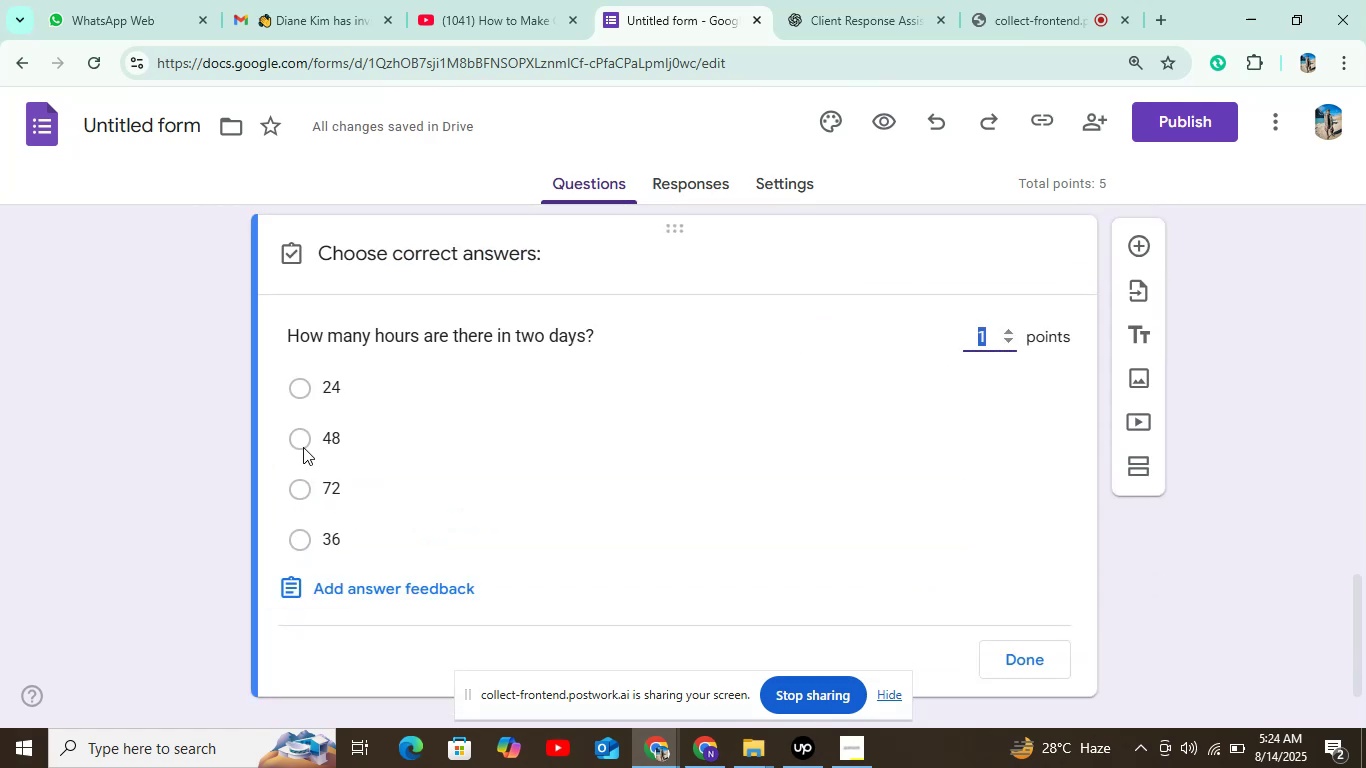 
left_click([300, 443])
 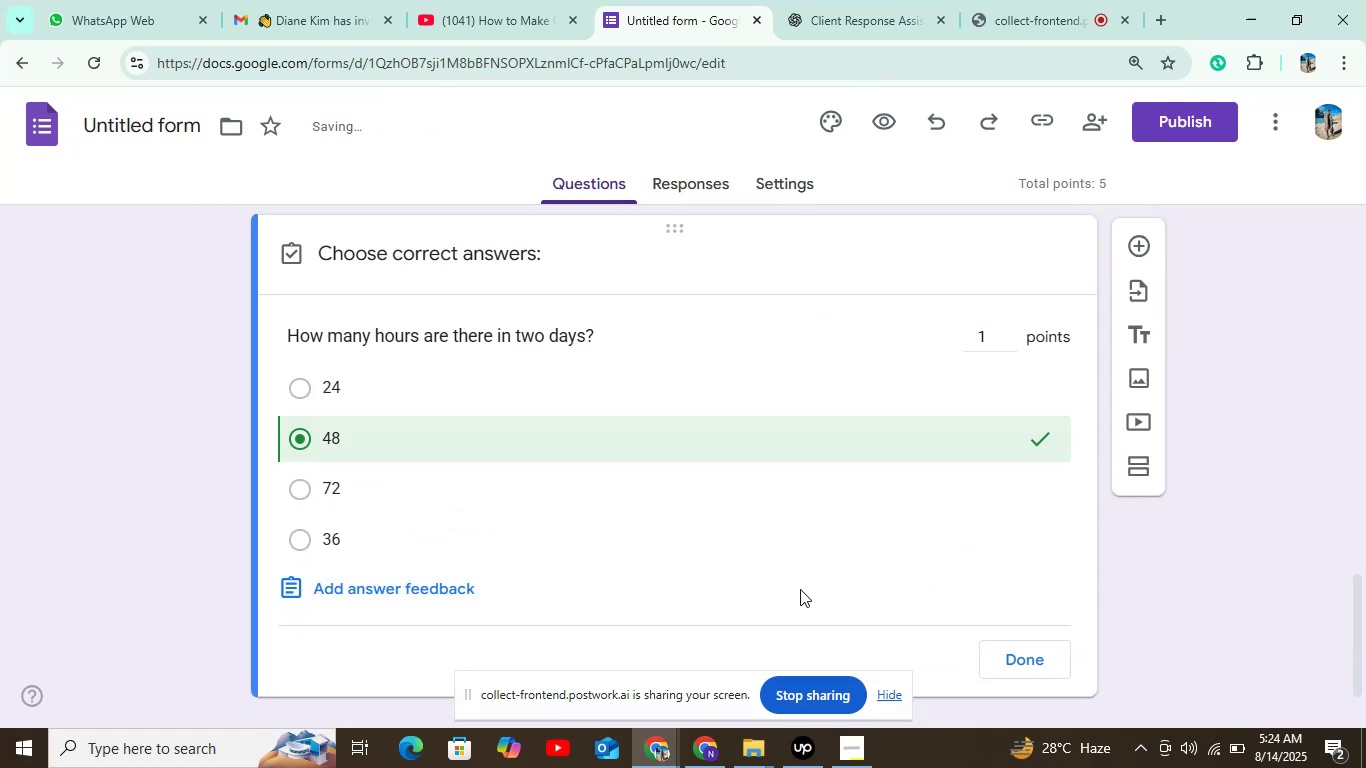 
scroll: coordinate [862, 589], scroll_direction: down, amount: 4.0
 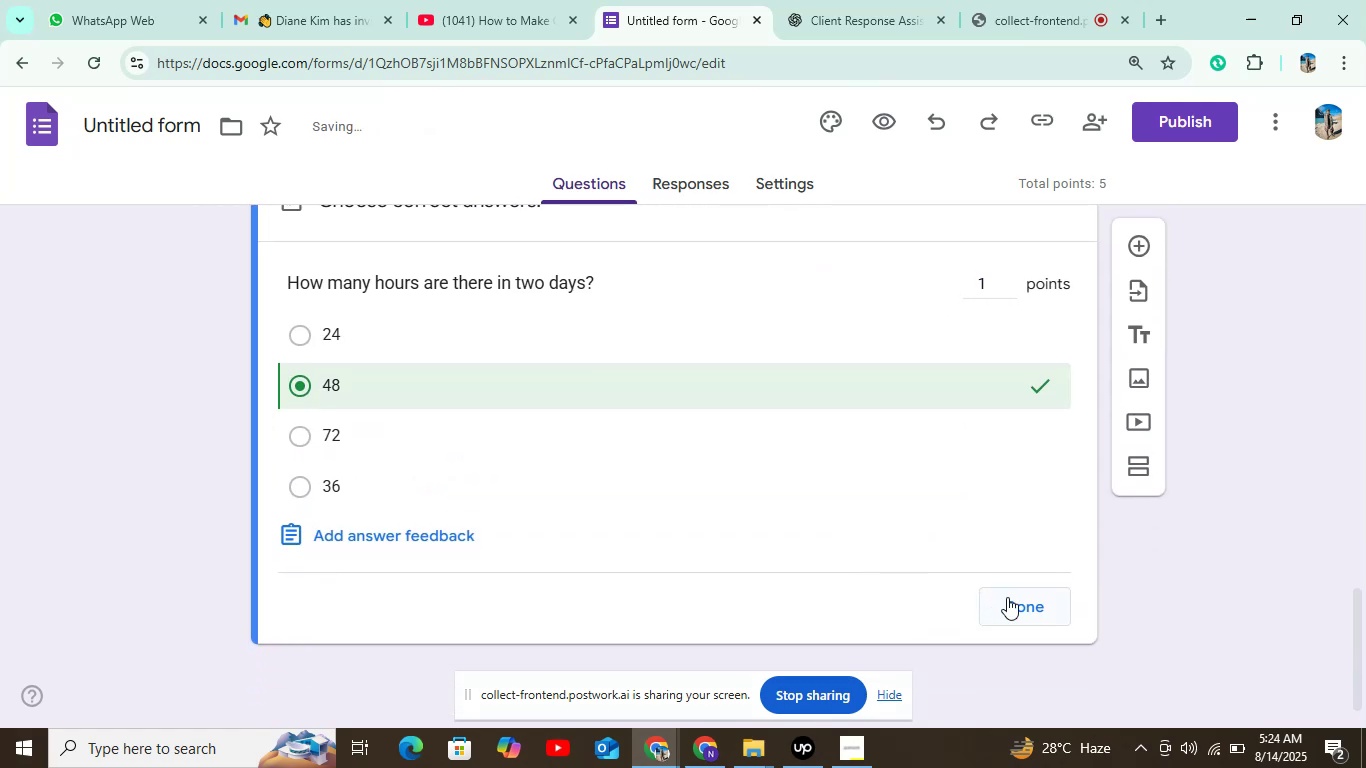 
left_click([1025, 603])
 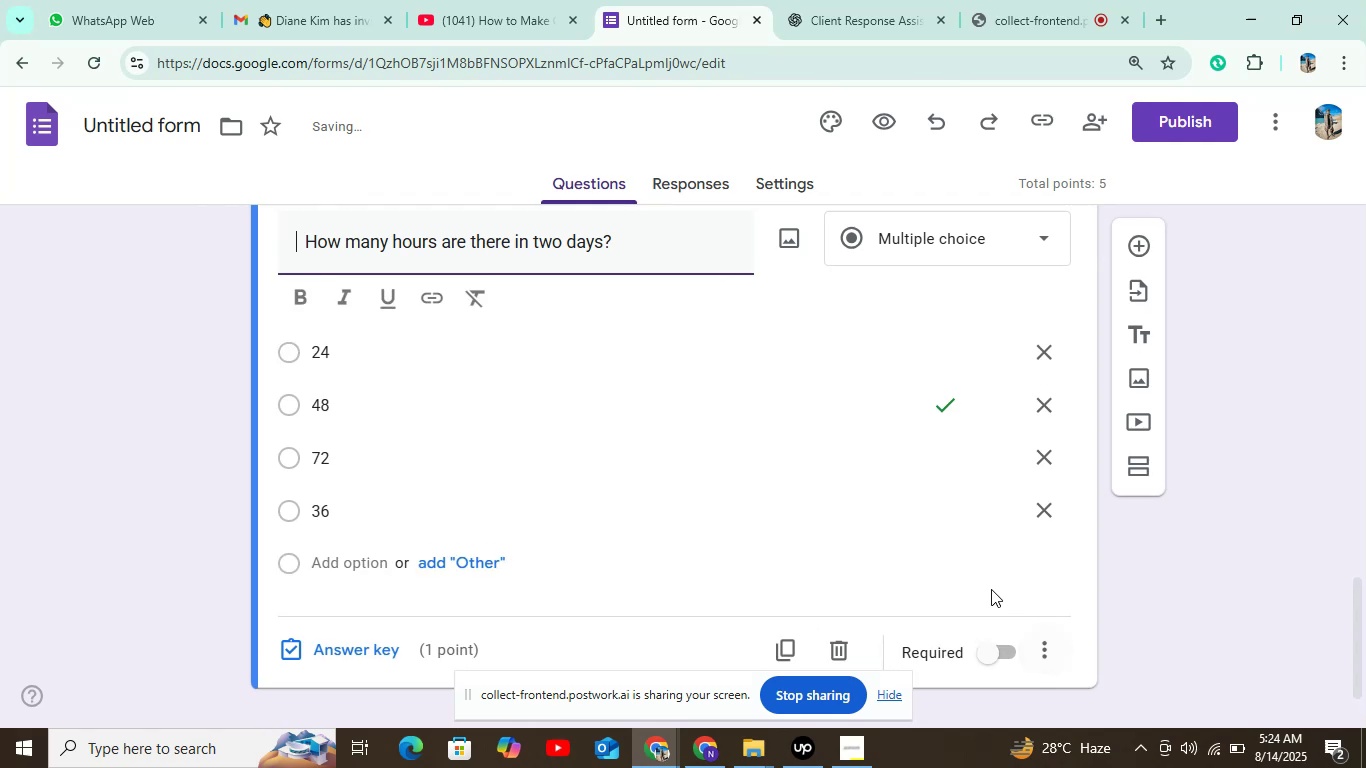 
scroll: coordinate [978, 594], scroll_direction: down, amount: 5.0
 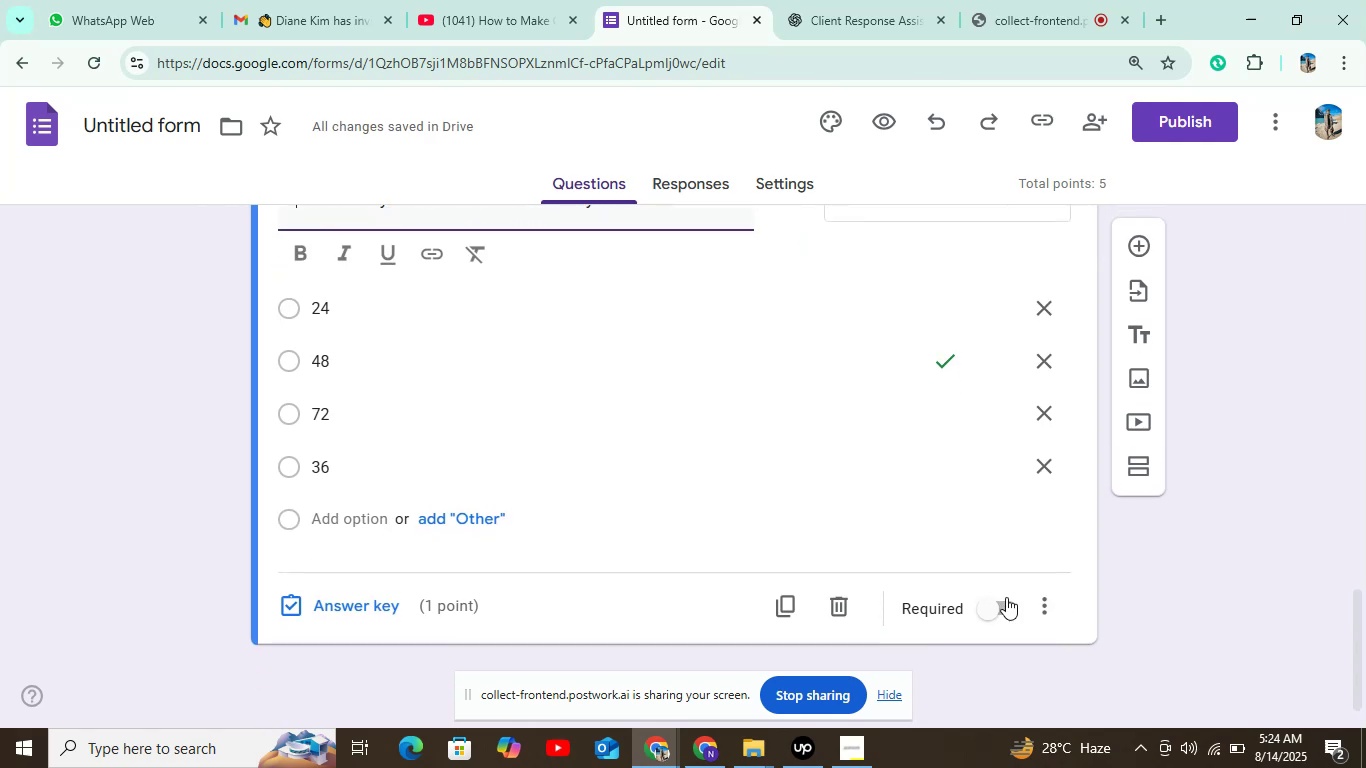 
left_click([1009, 608])
 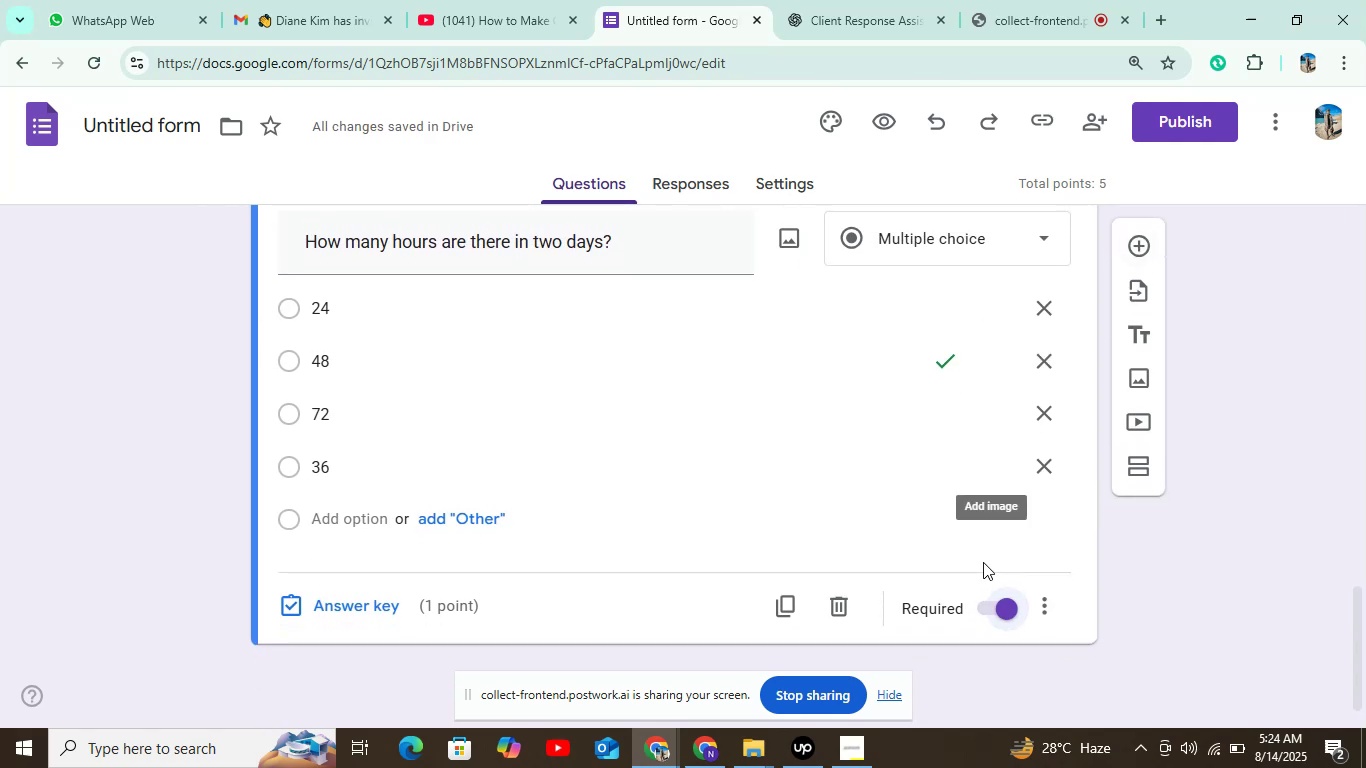 
left_click([1174, 121])
 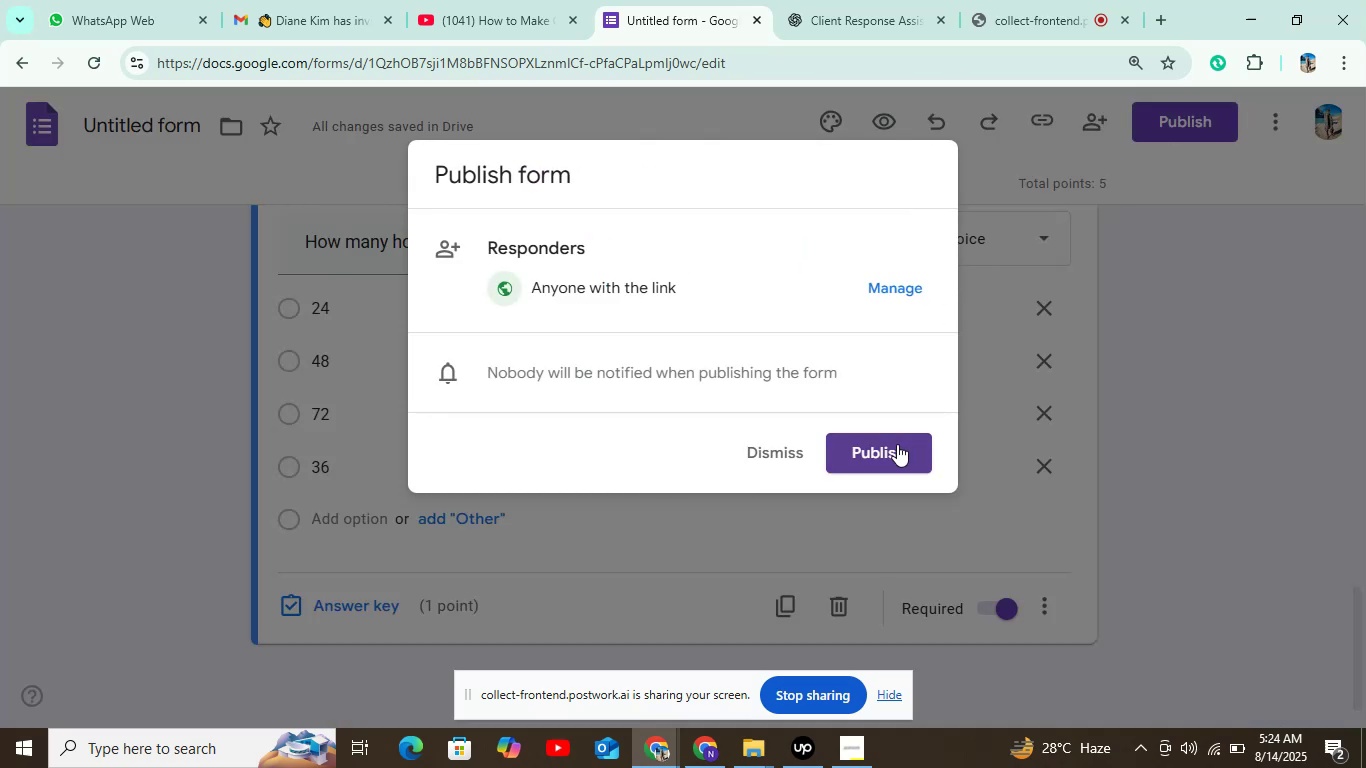 
left_click([897, 444])
 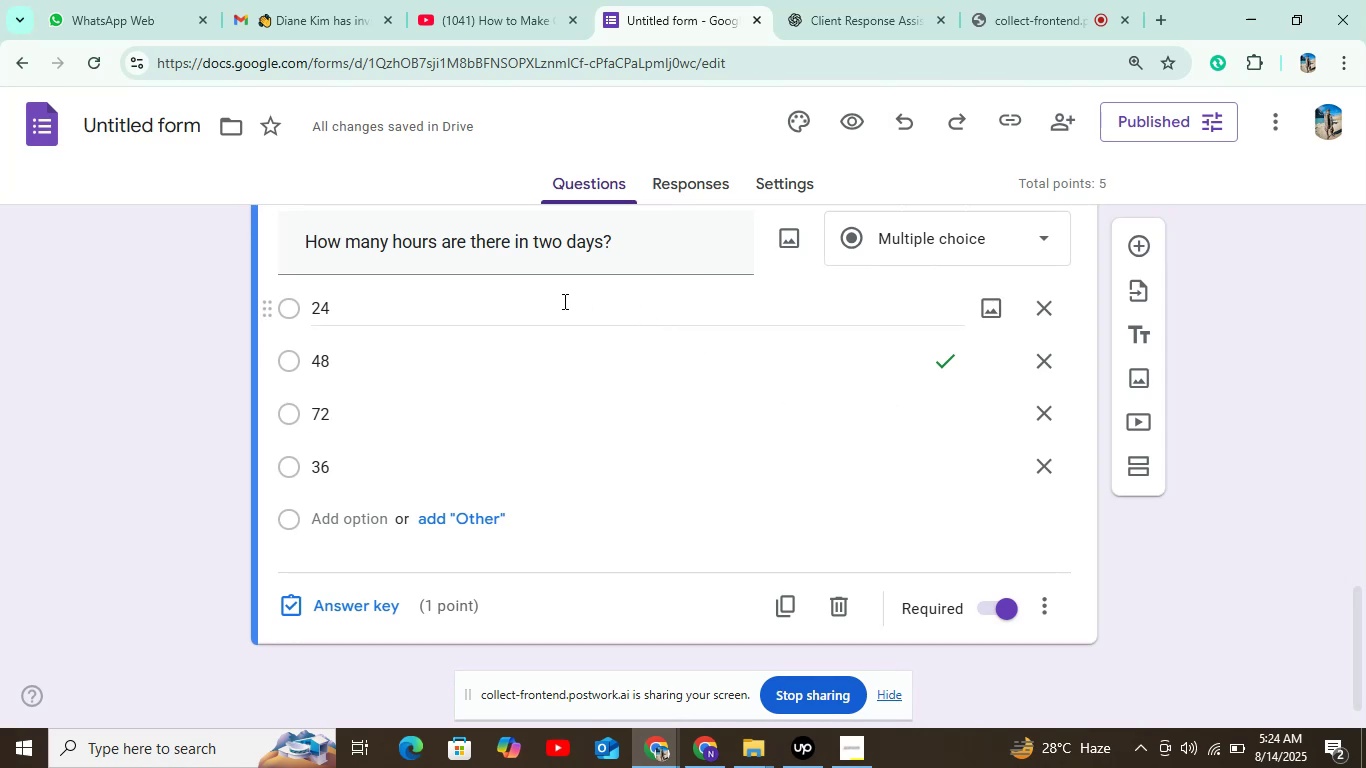 
wait(7.22)
 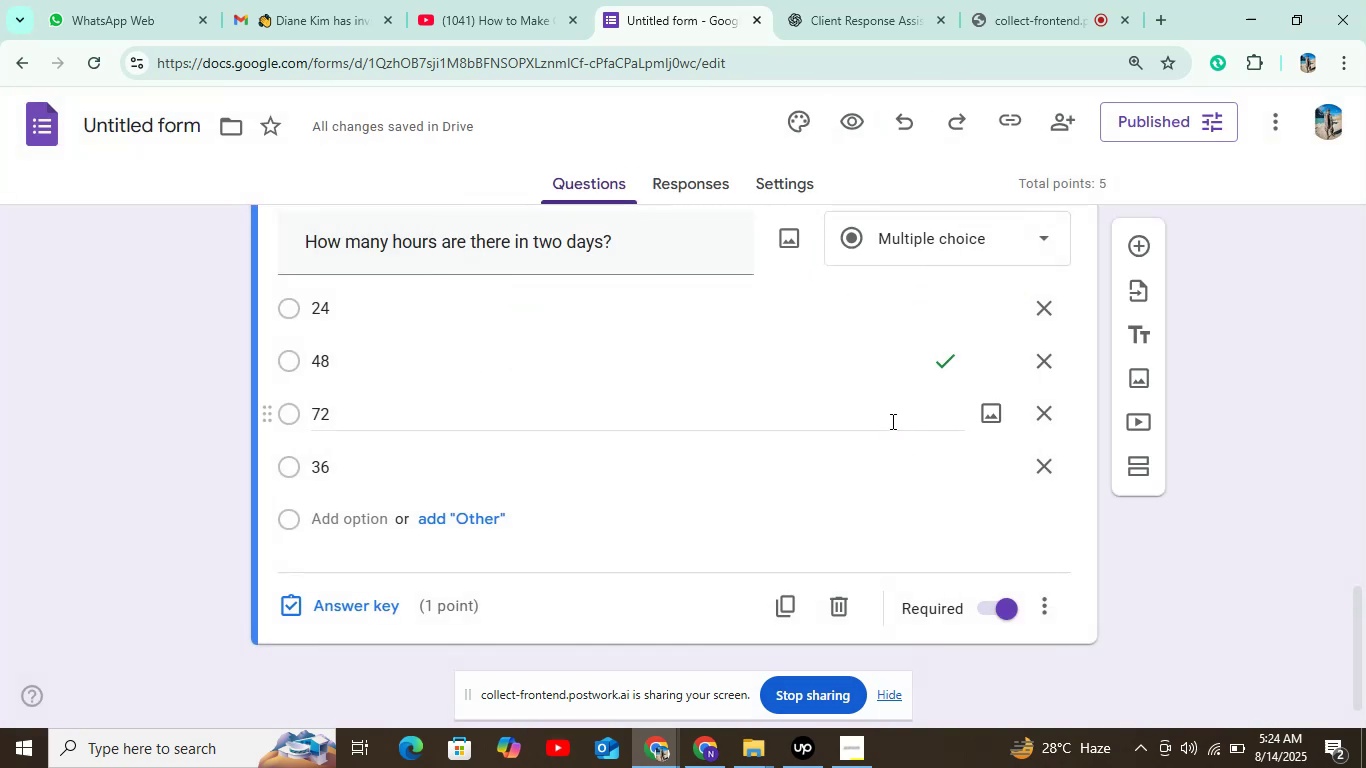 
left_click([25, 122])
 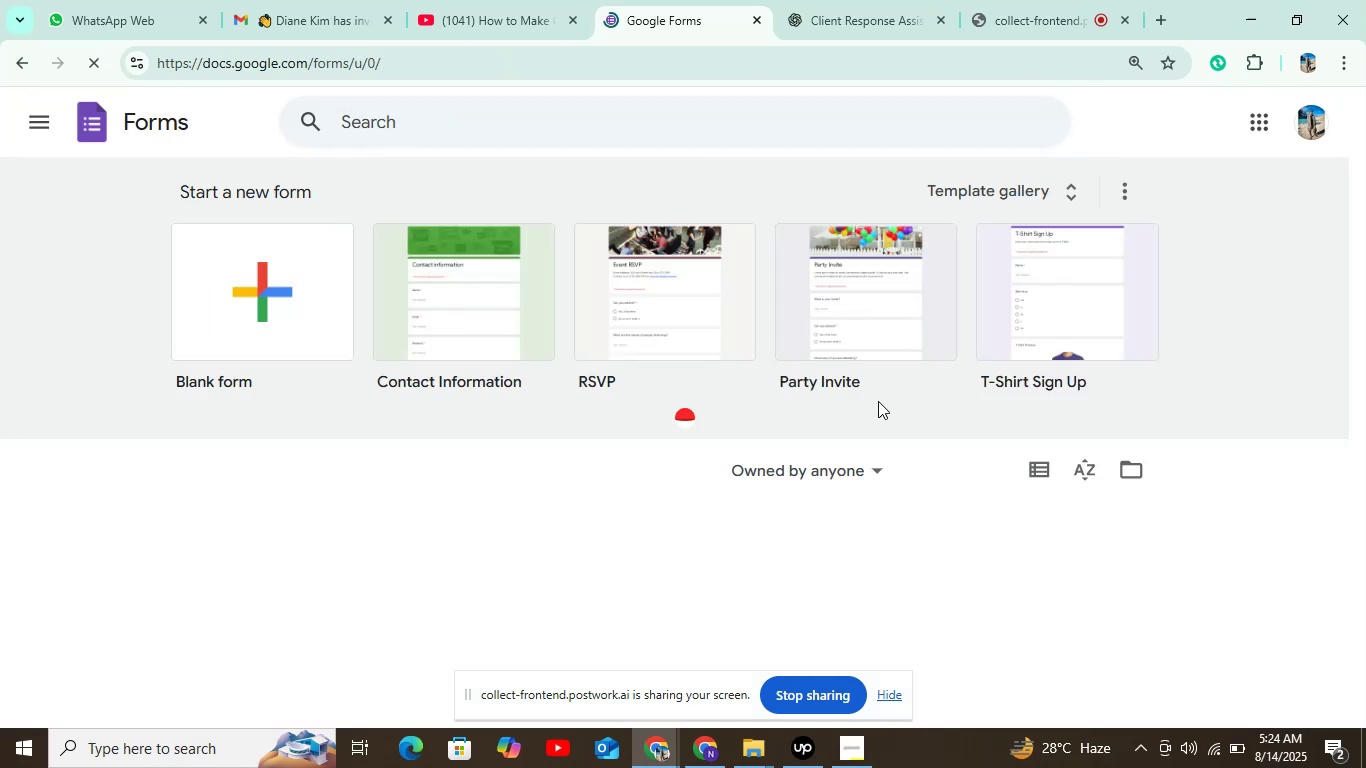 
left_click([209, 294])
 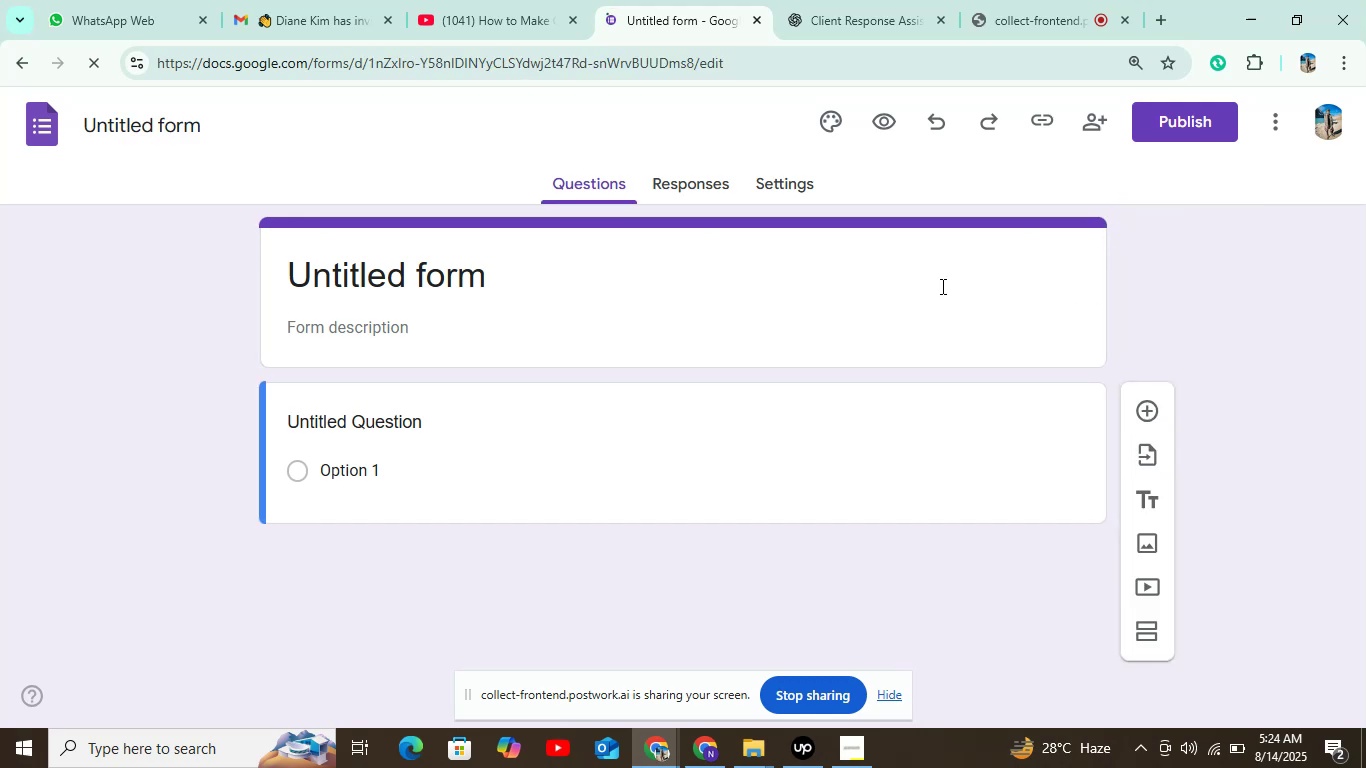 
wait(5.17)
 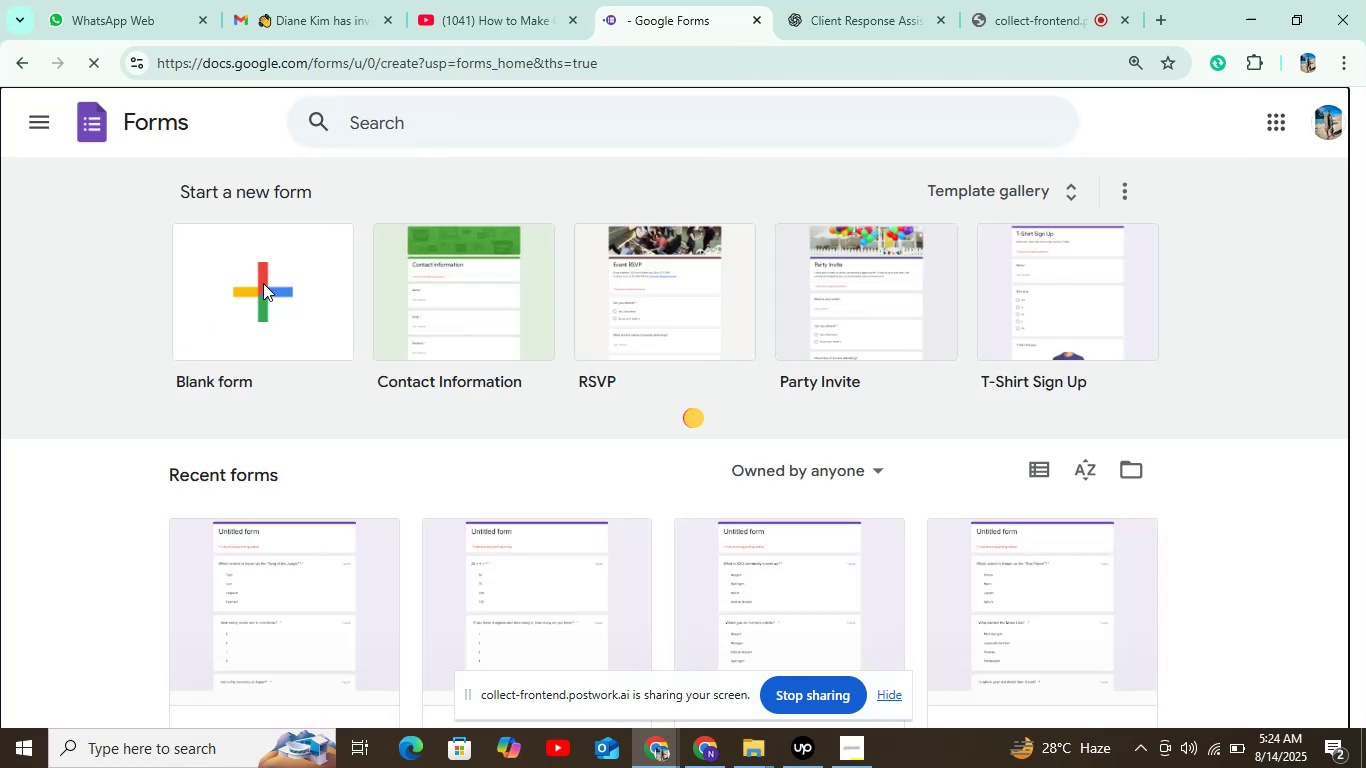 
left_click([821, 182])
 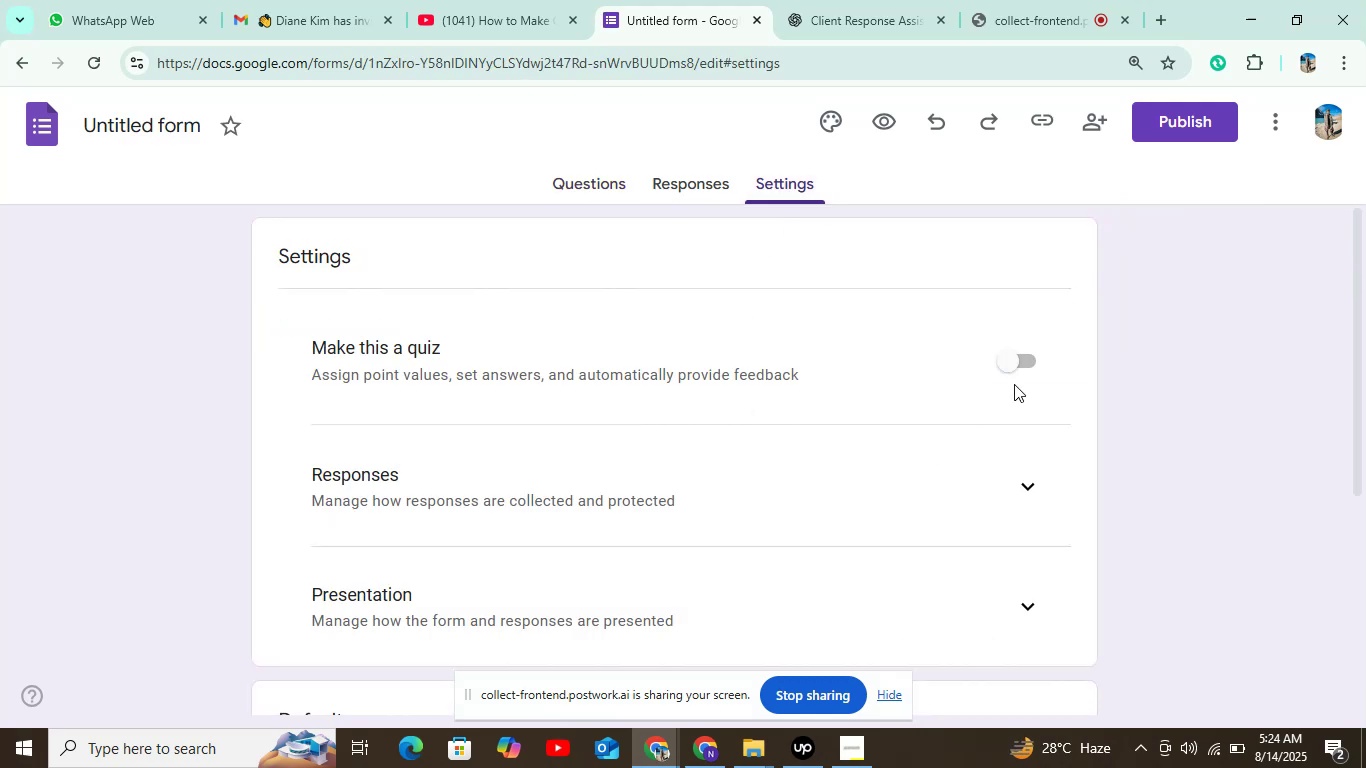 
left_click([1010, 360])
 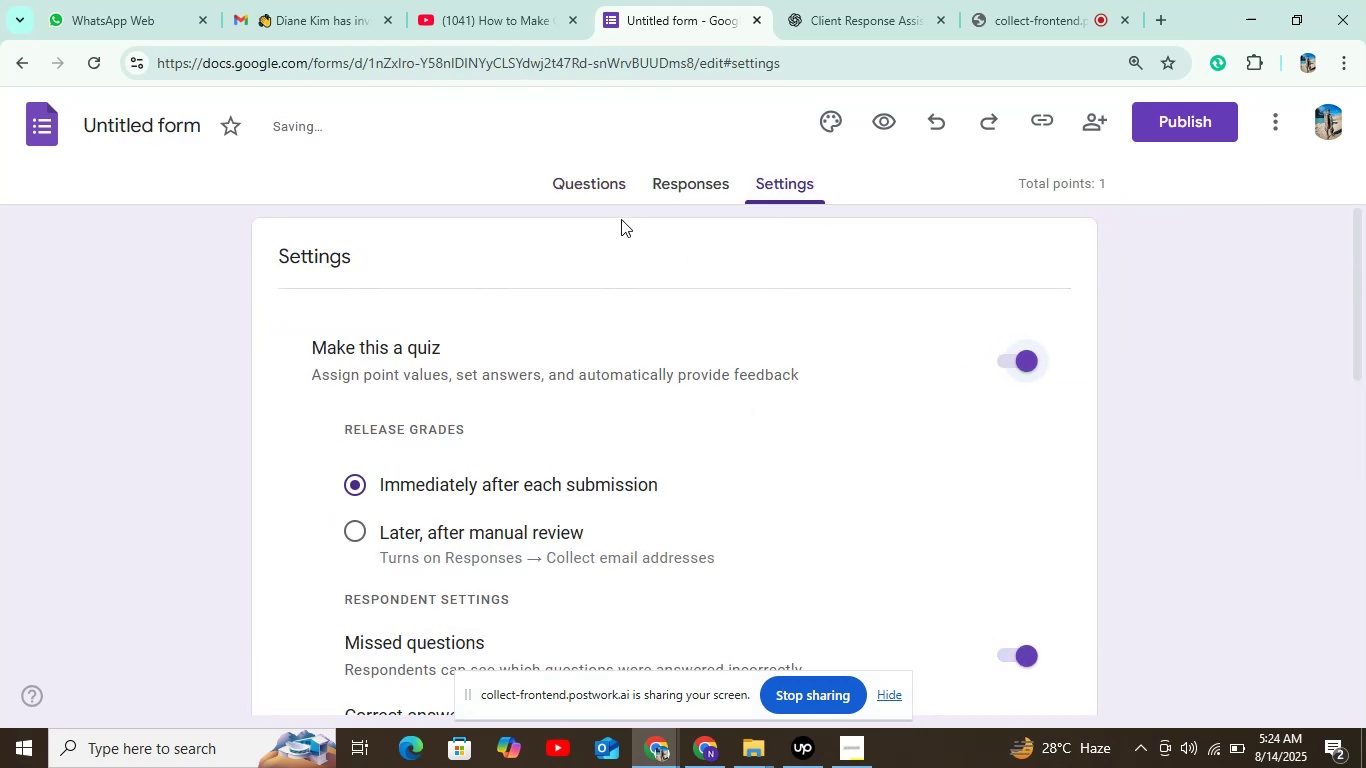 
left_click([603, 175])
 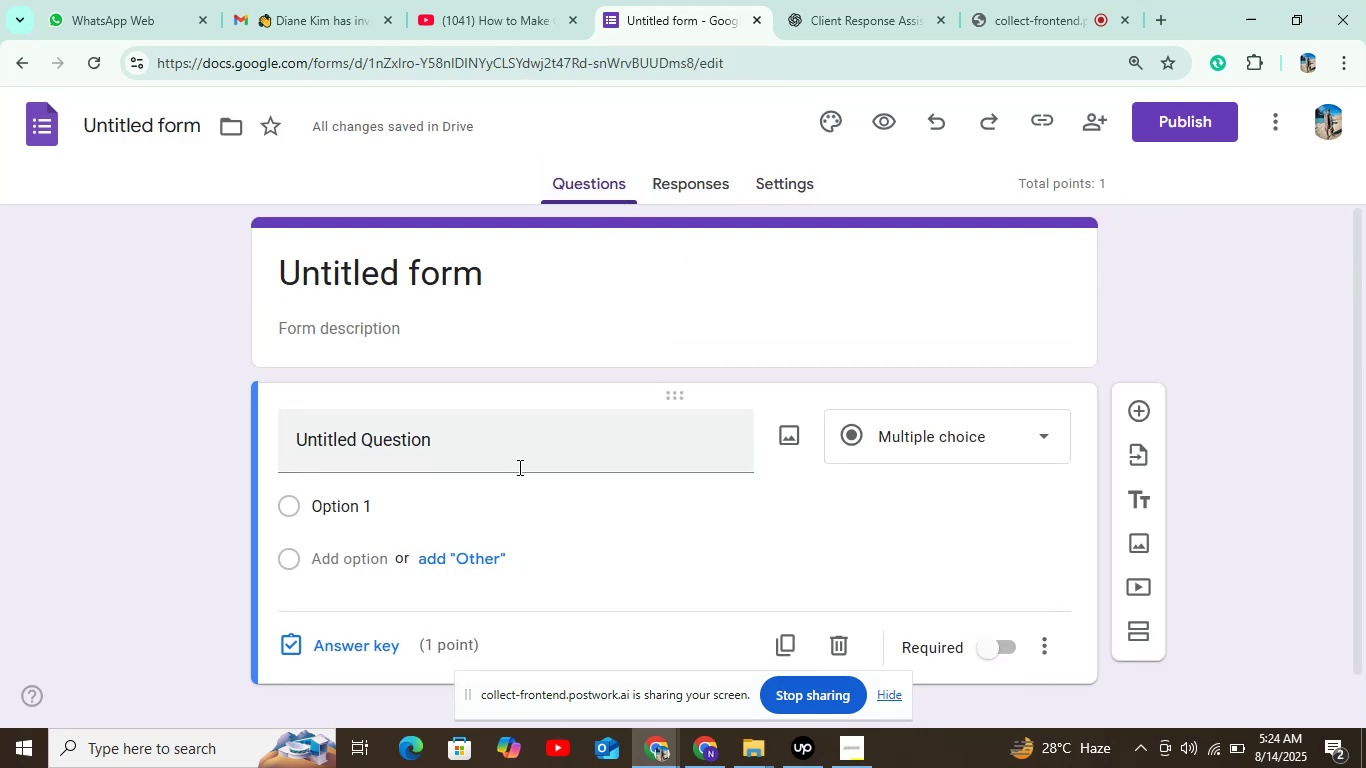 
left_click([518, 467])
 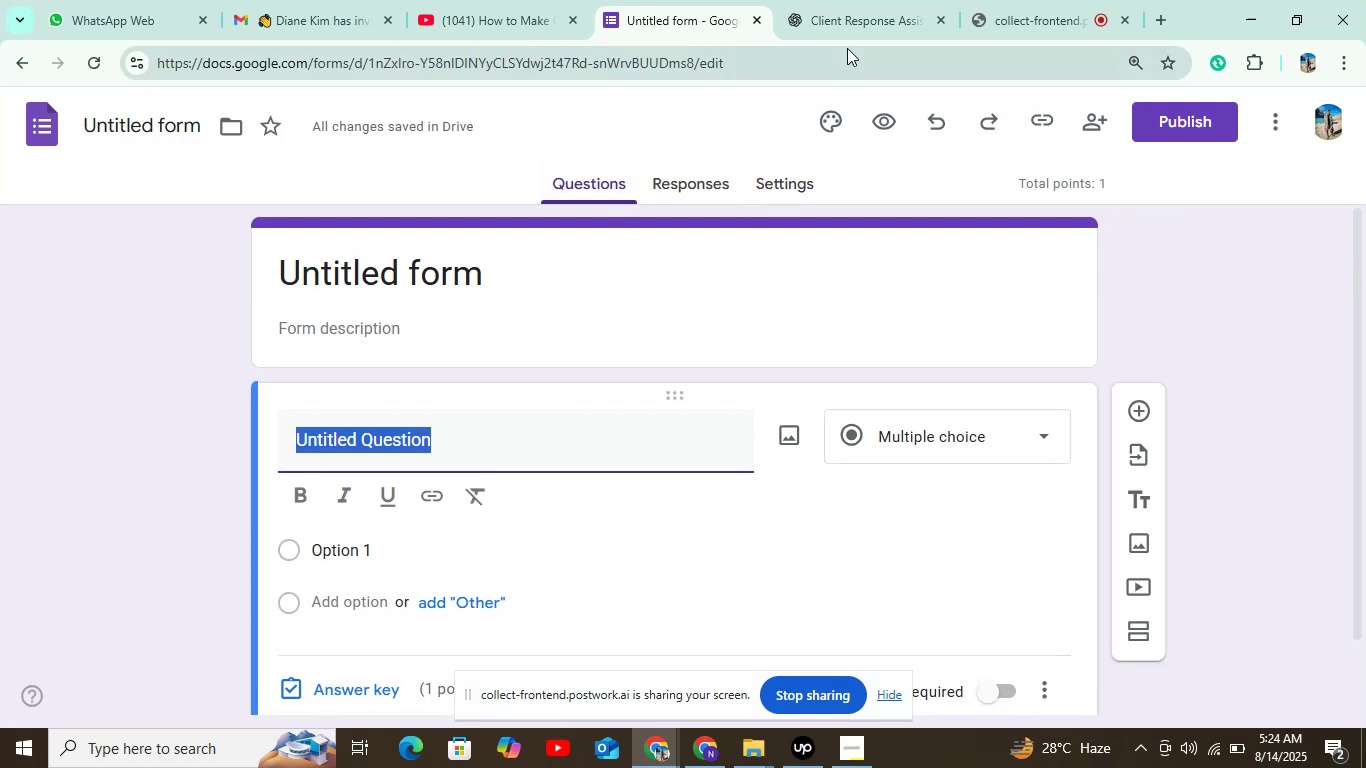 
left_click([856, 26])
 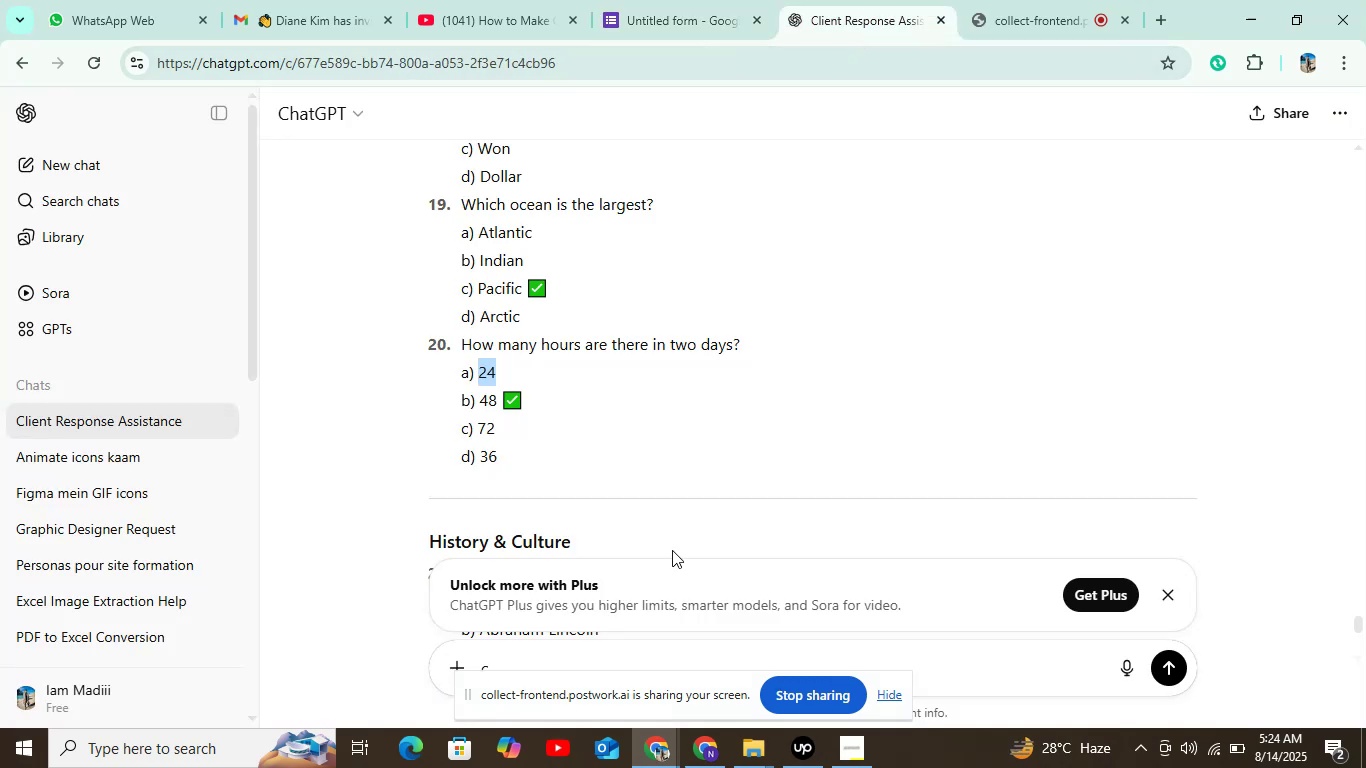 
scroll: coordinate [737, 476], scroll_direction: down, amount: 4.0
 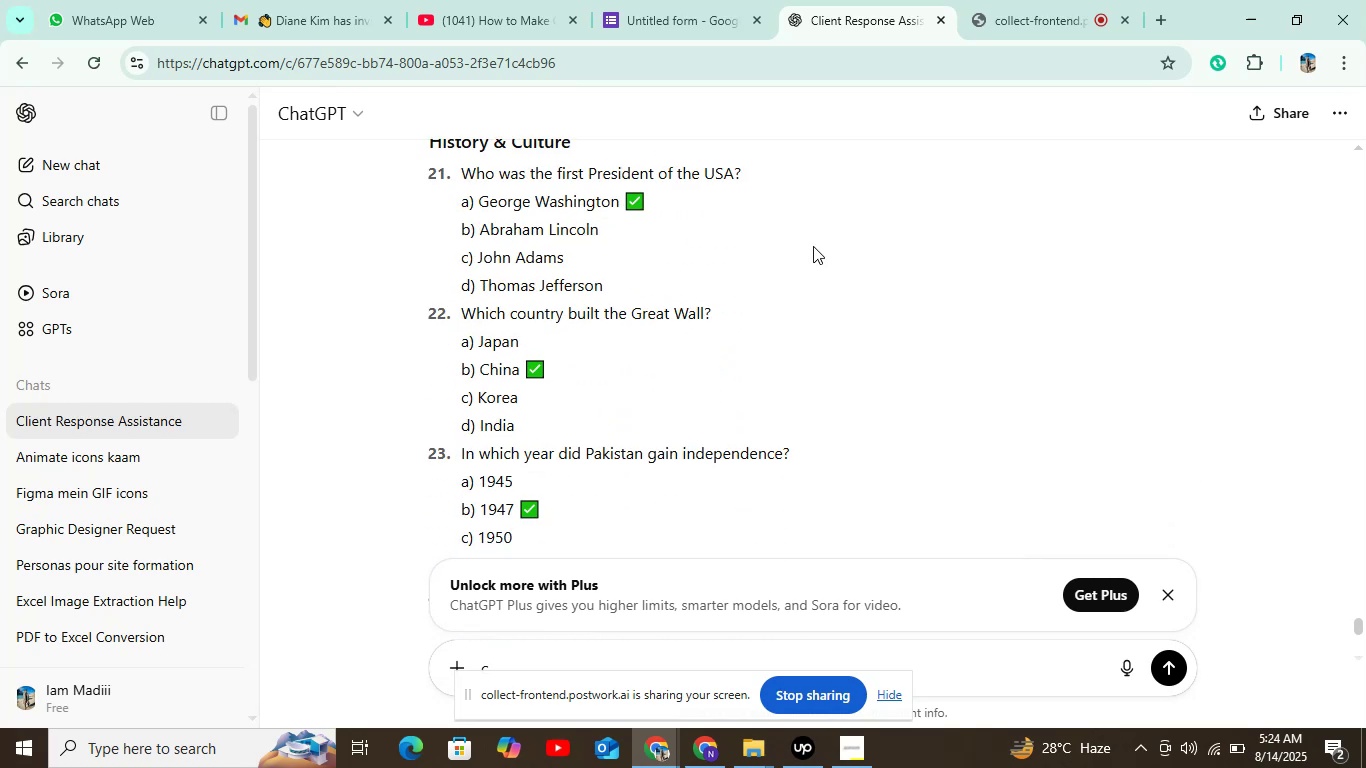 
left_click_drag(start_coordinate=[799, 162], to_coordinate=[590, 328])
 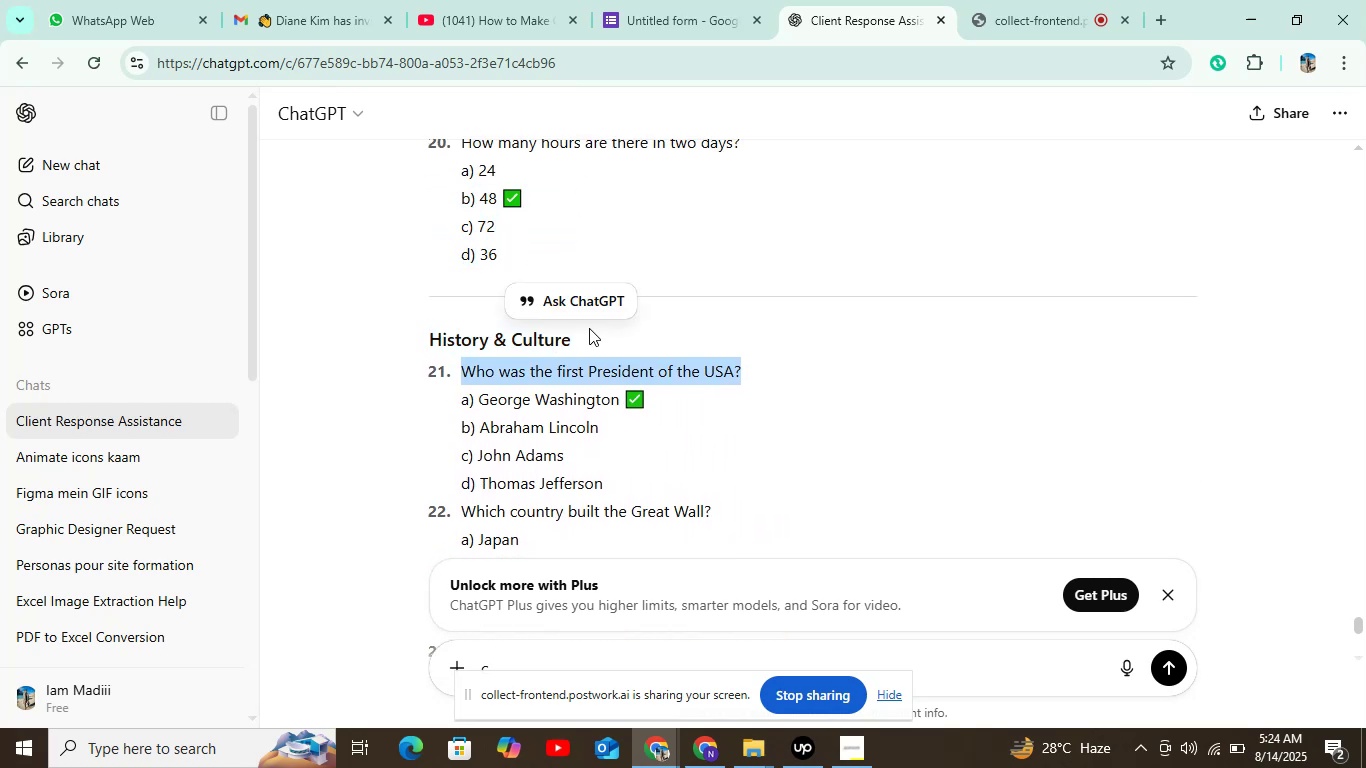 
key(Control+C)
 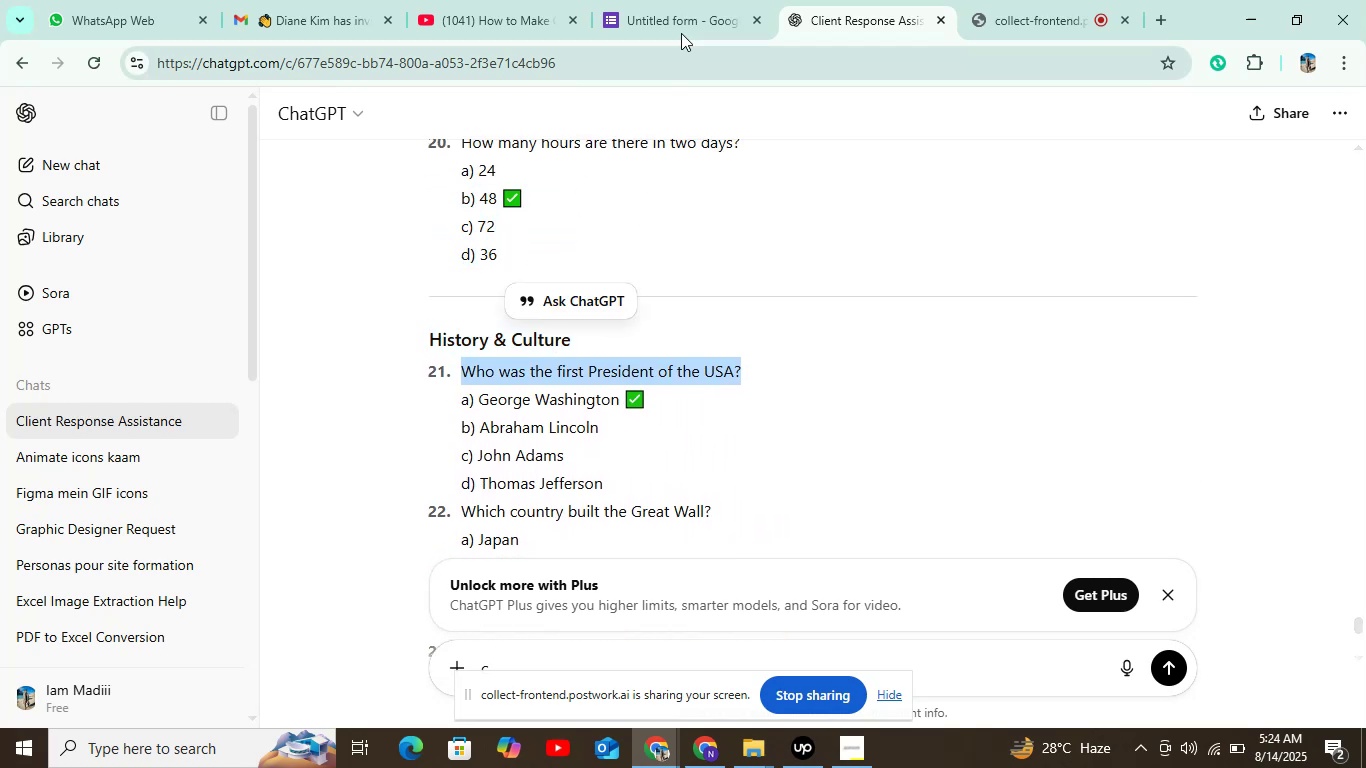 
left_click([686, 9])
 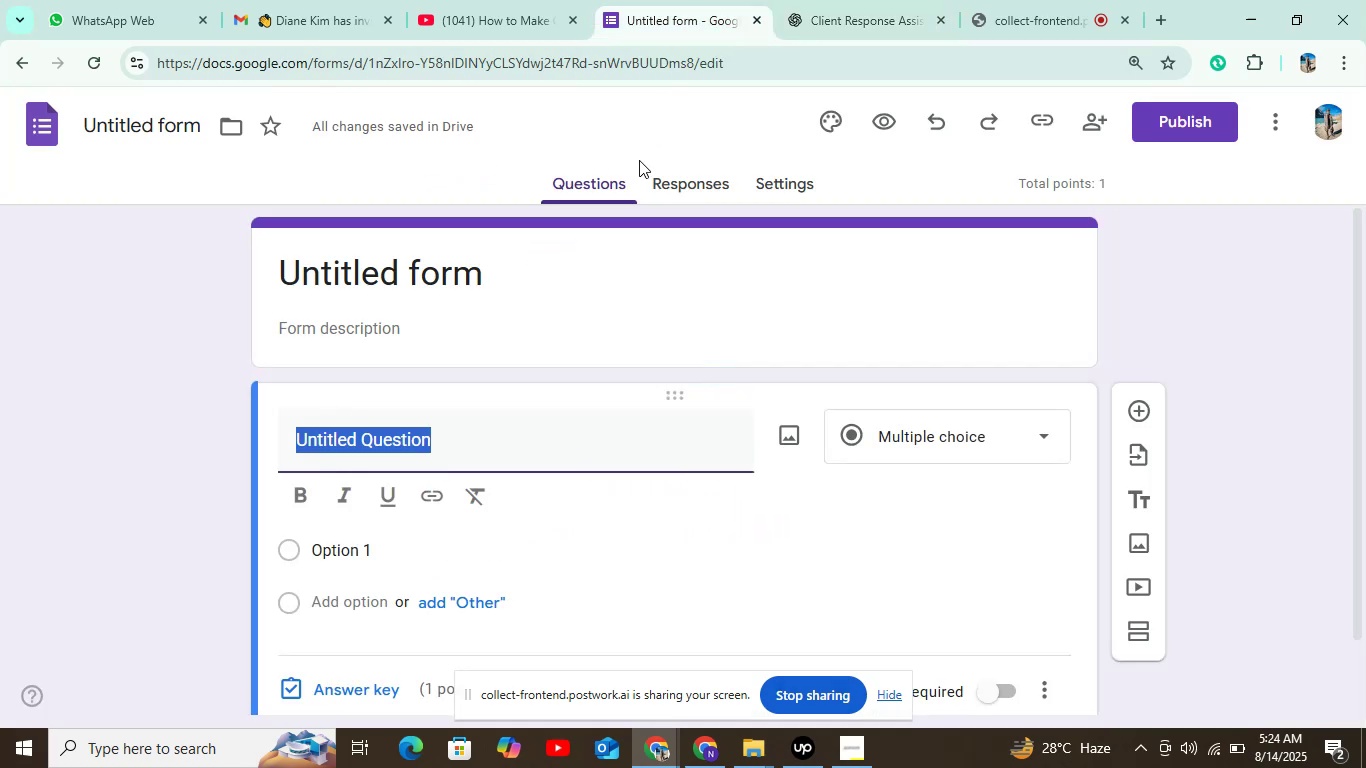 
key(Control+V)
 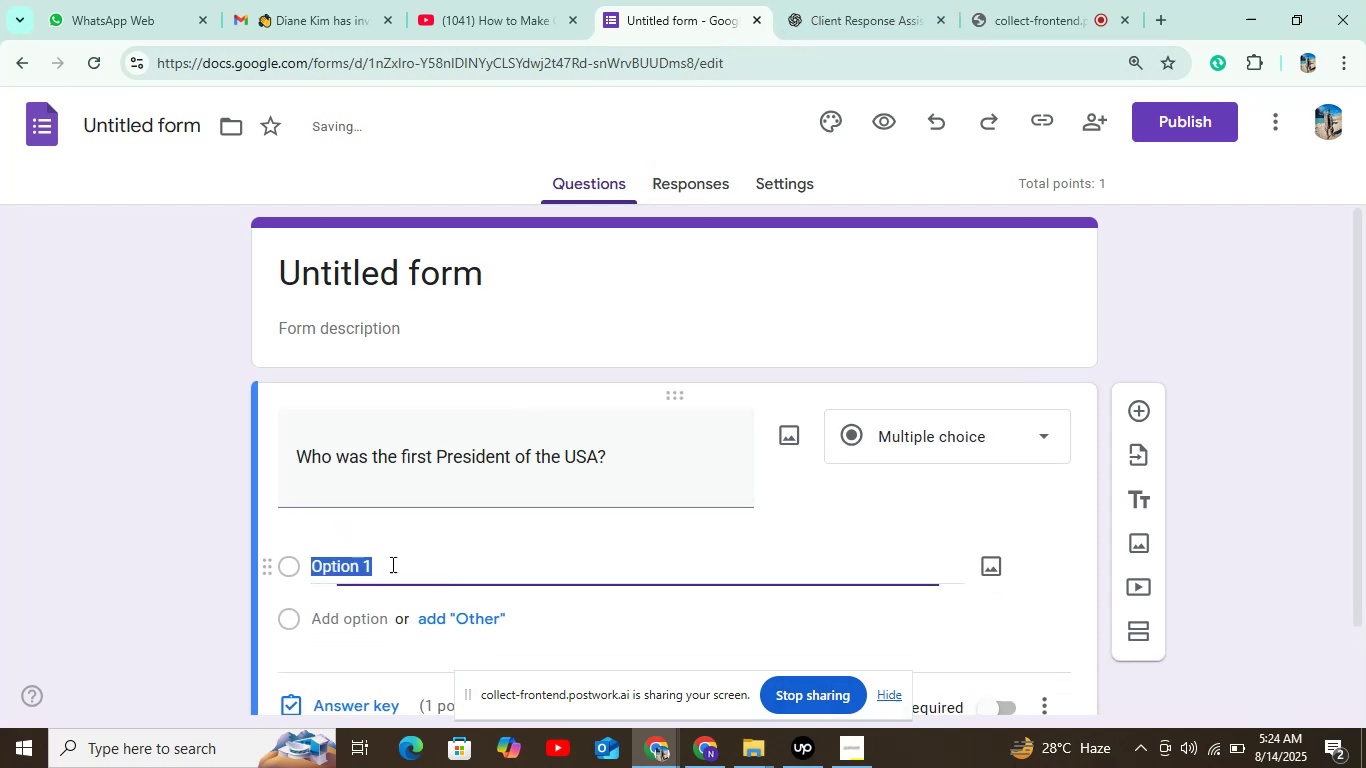 
left_click([879, 16])
 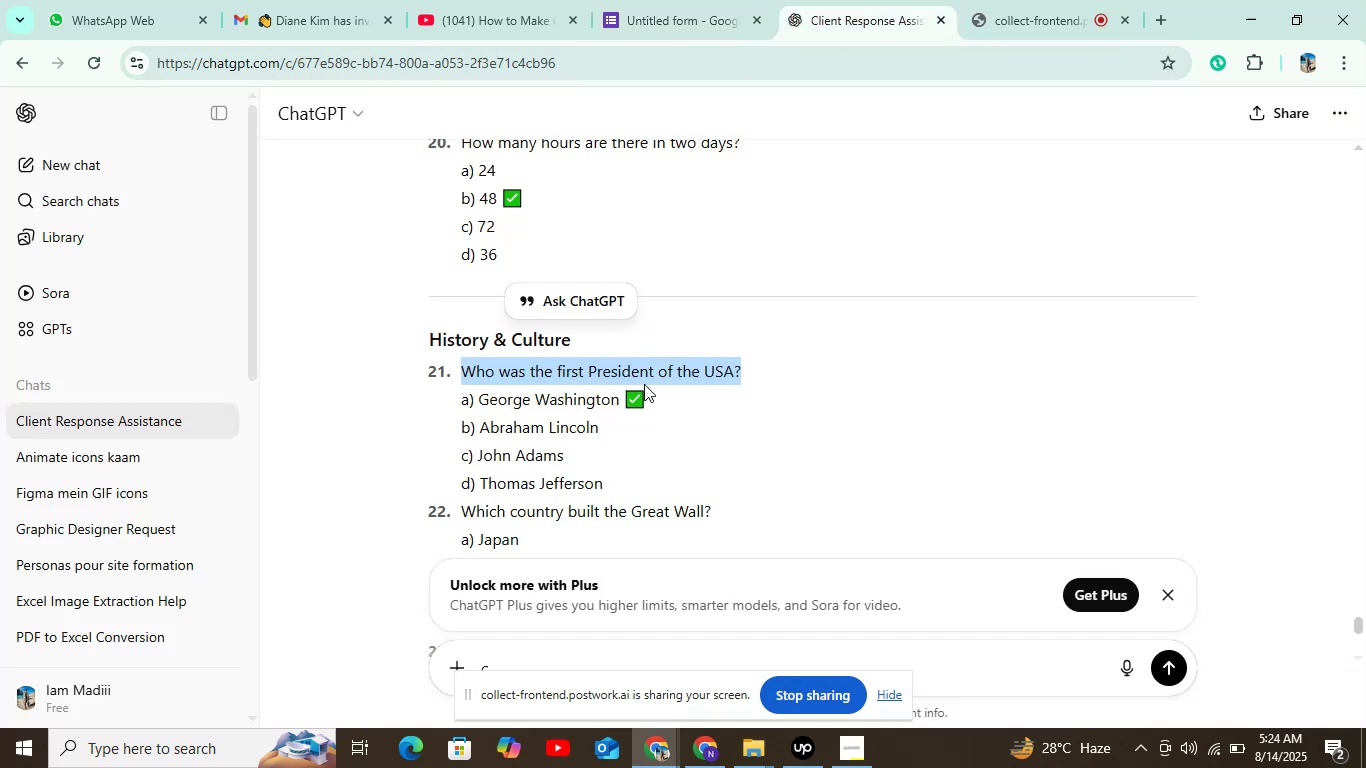 
left_click_drag(start_coordinate=[619, 394], to_coordinate=[473, 394])
 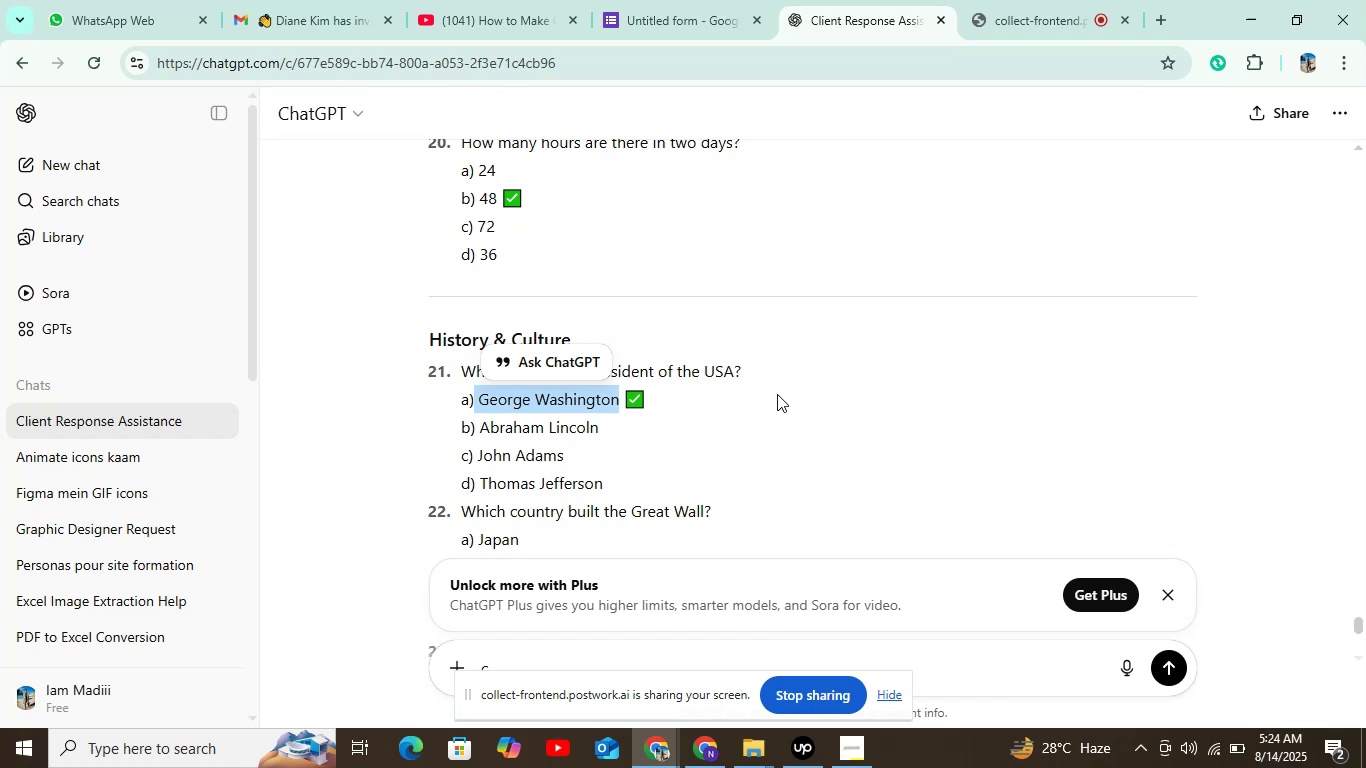 
key(Control+C)
 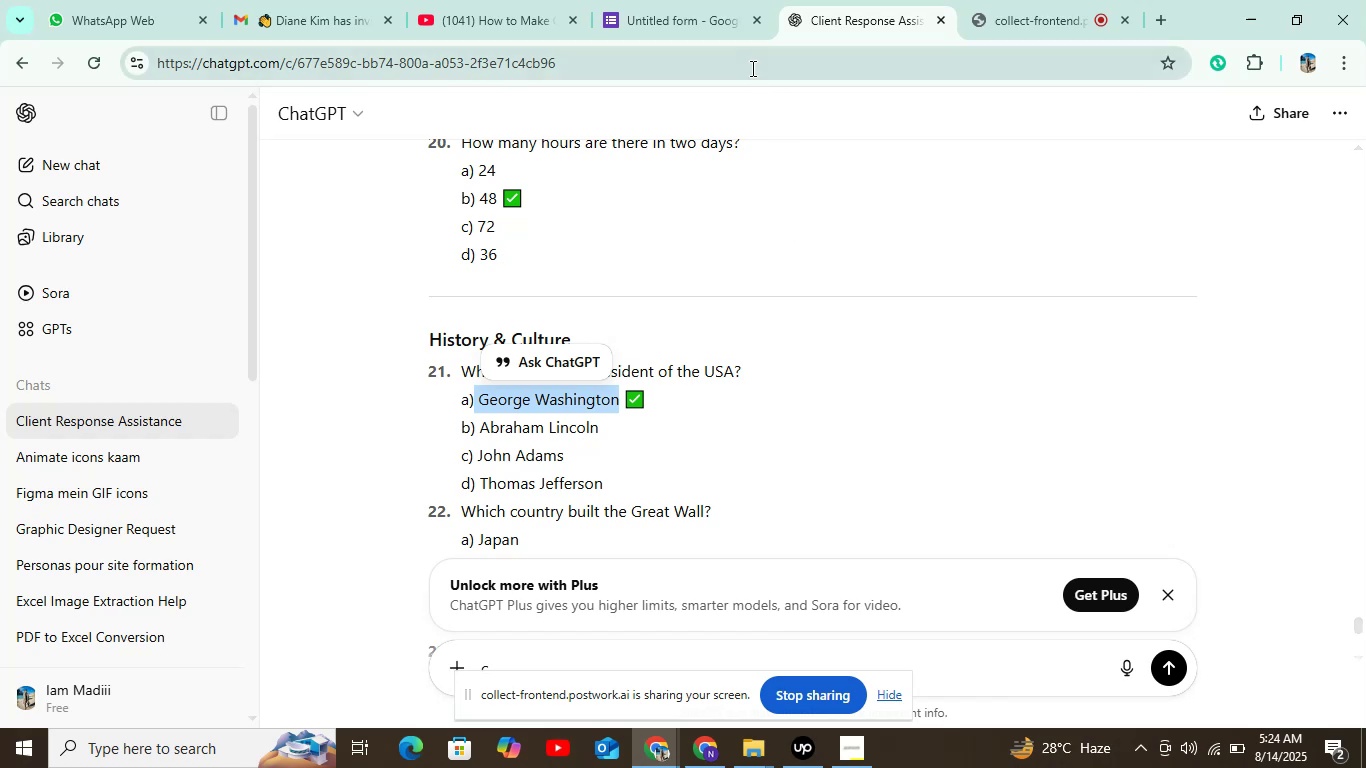 
left_click([689, 22])
 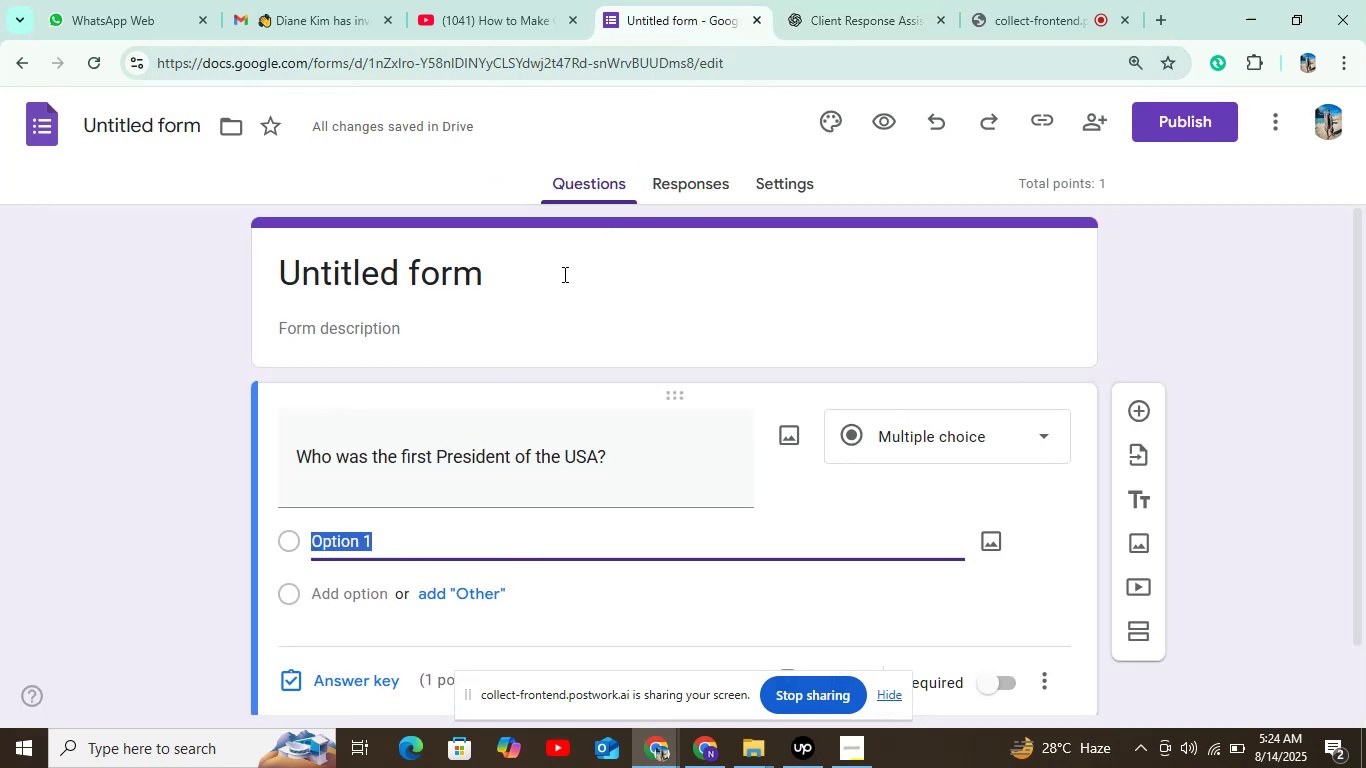 
key(Control+V)
 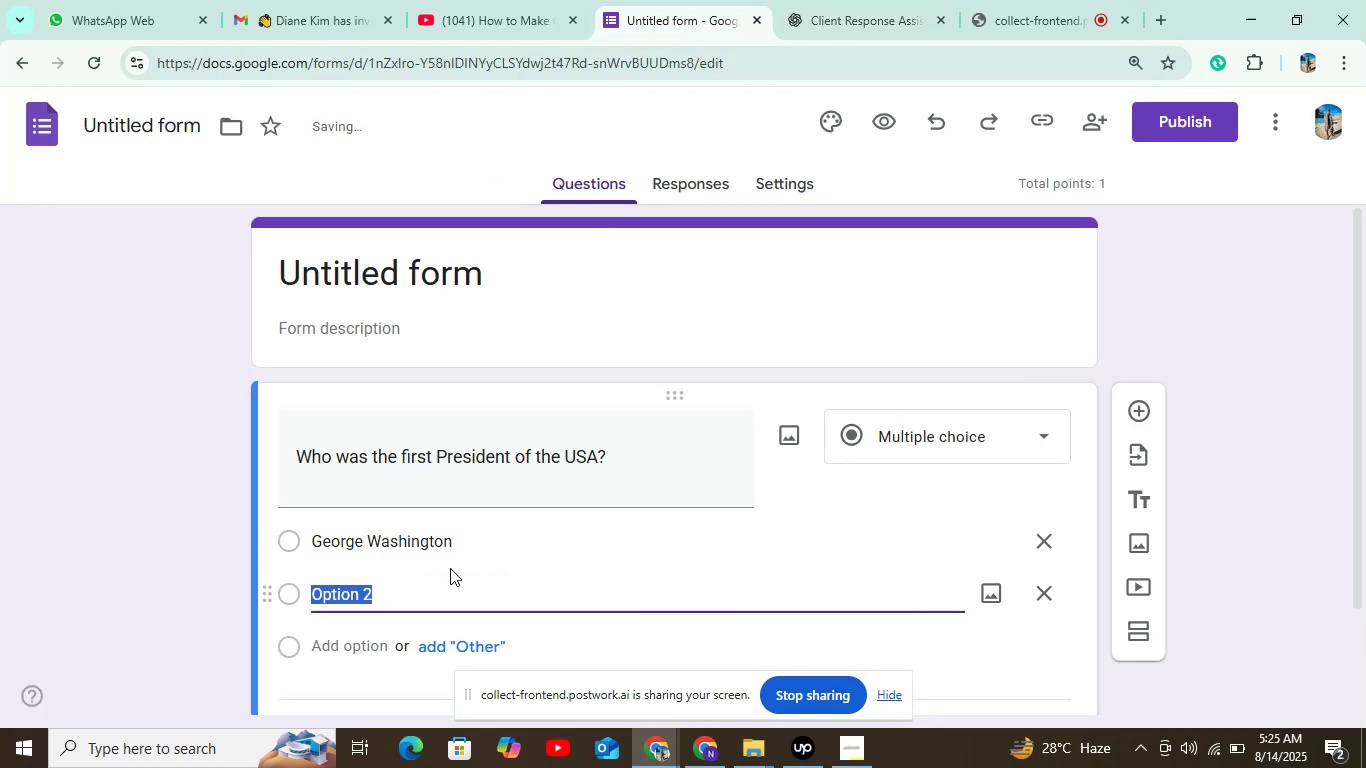 
left_click_drag(start_coordinate=[834, 511], to_coordinate=[855, 311])
 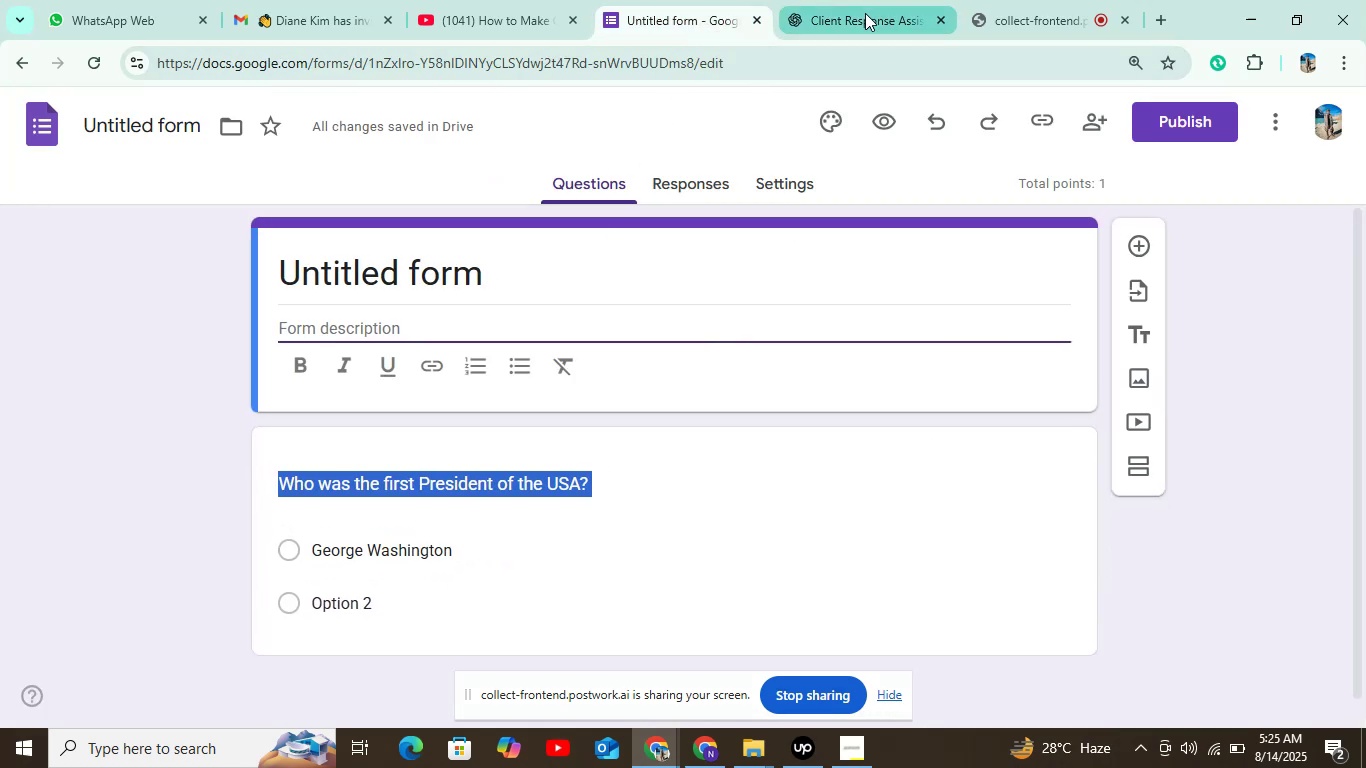 
left_click([865, 13])
 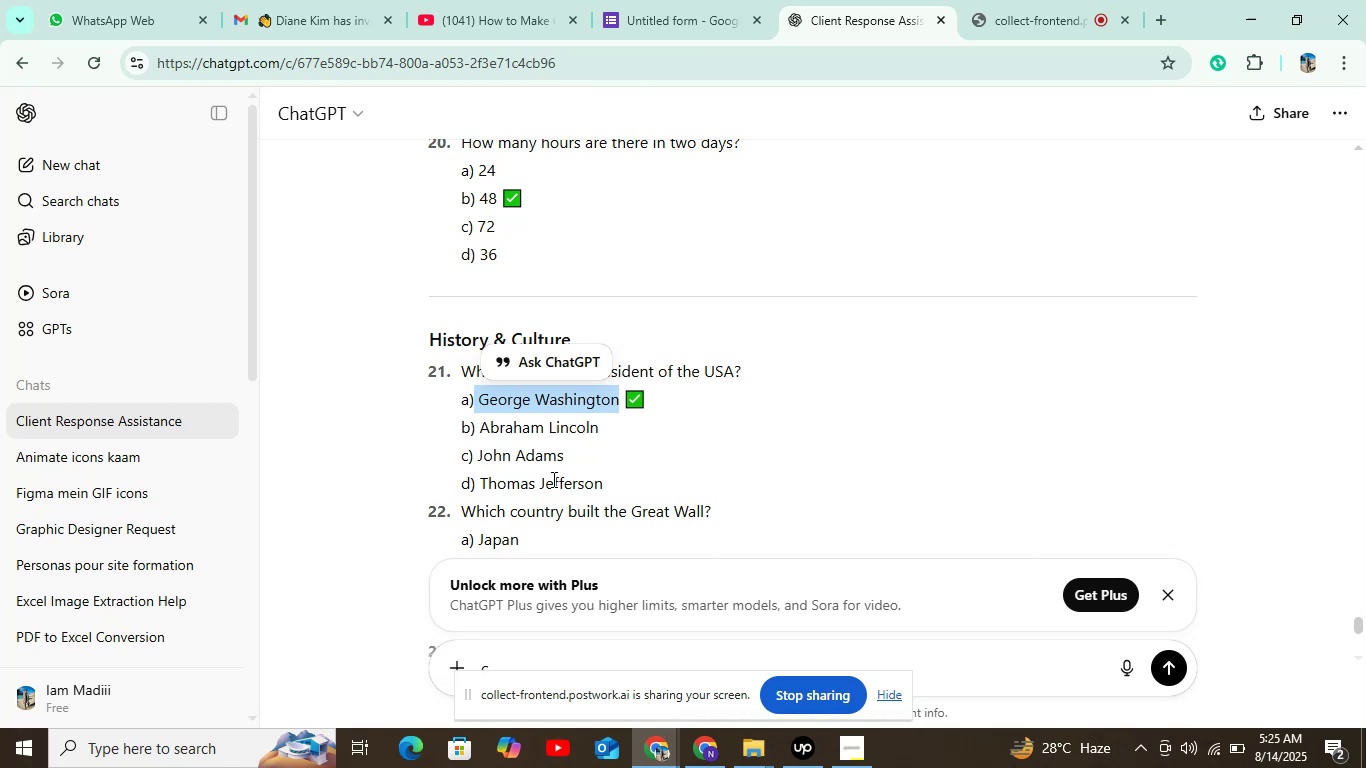 
left_click_drag(start_coordinate=[611, 428], to_coordinate=[481, 417])
 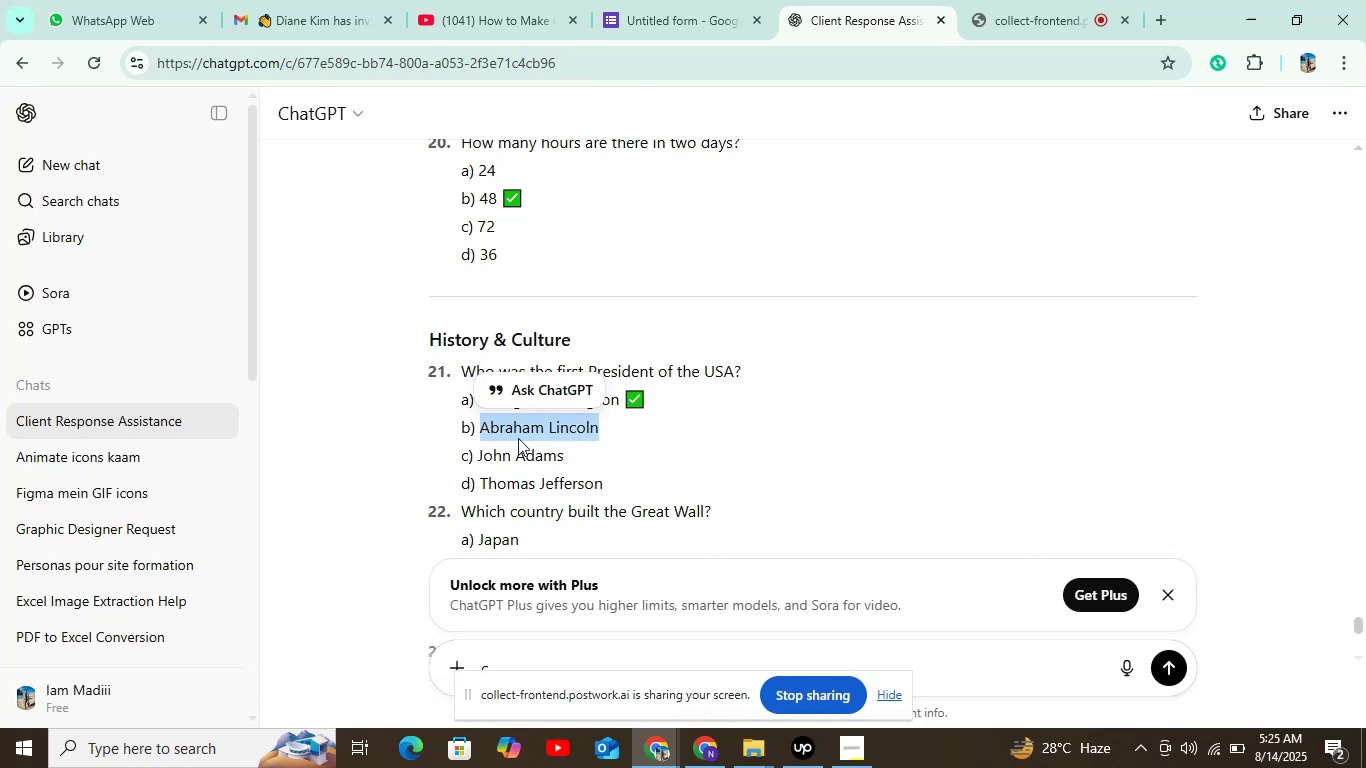 
key(Control+C)
 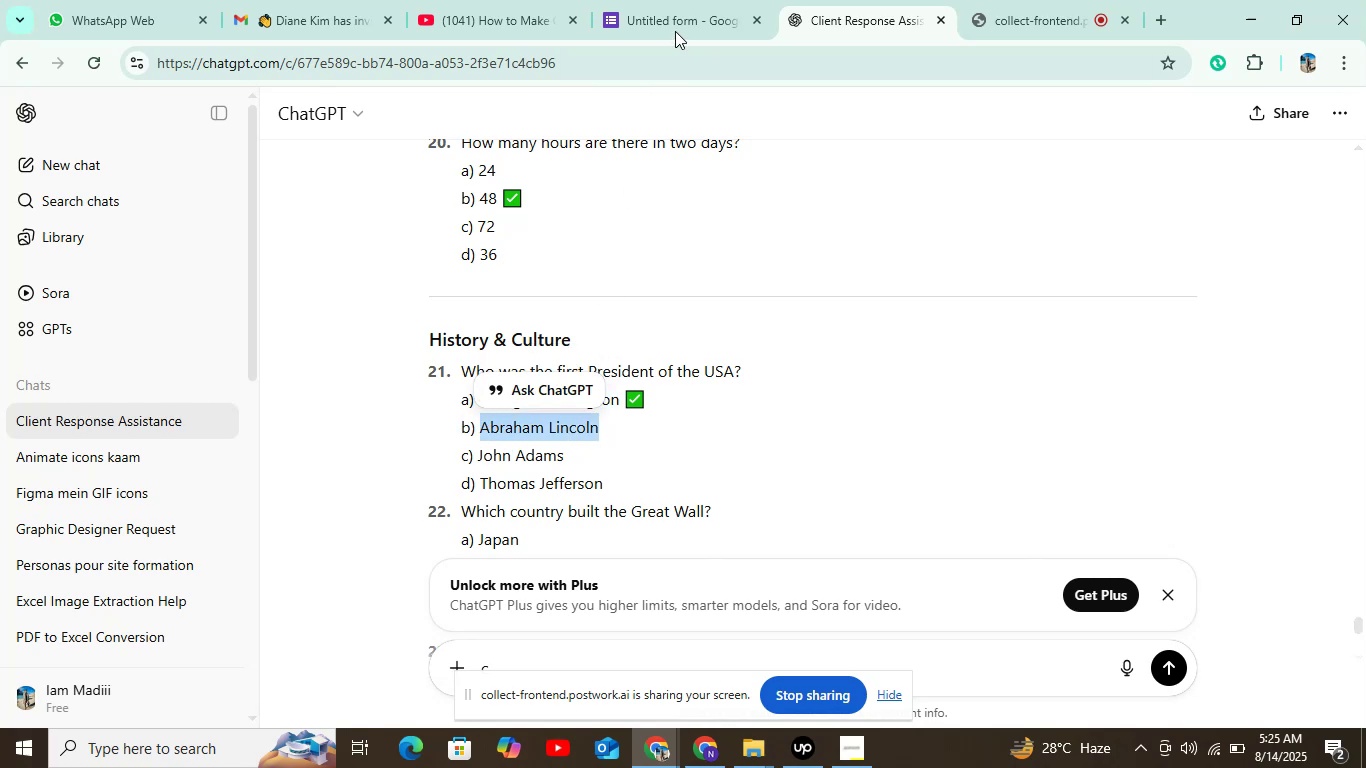 
left_click([679, 13])
 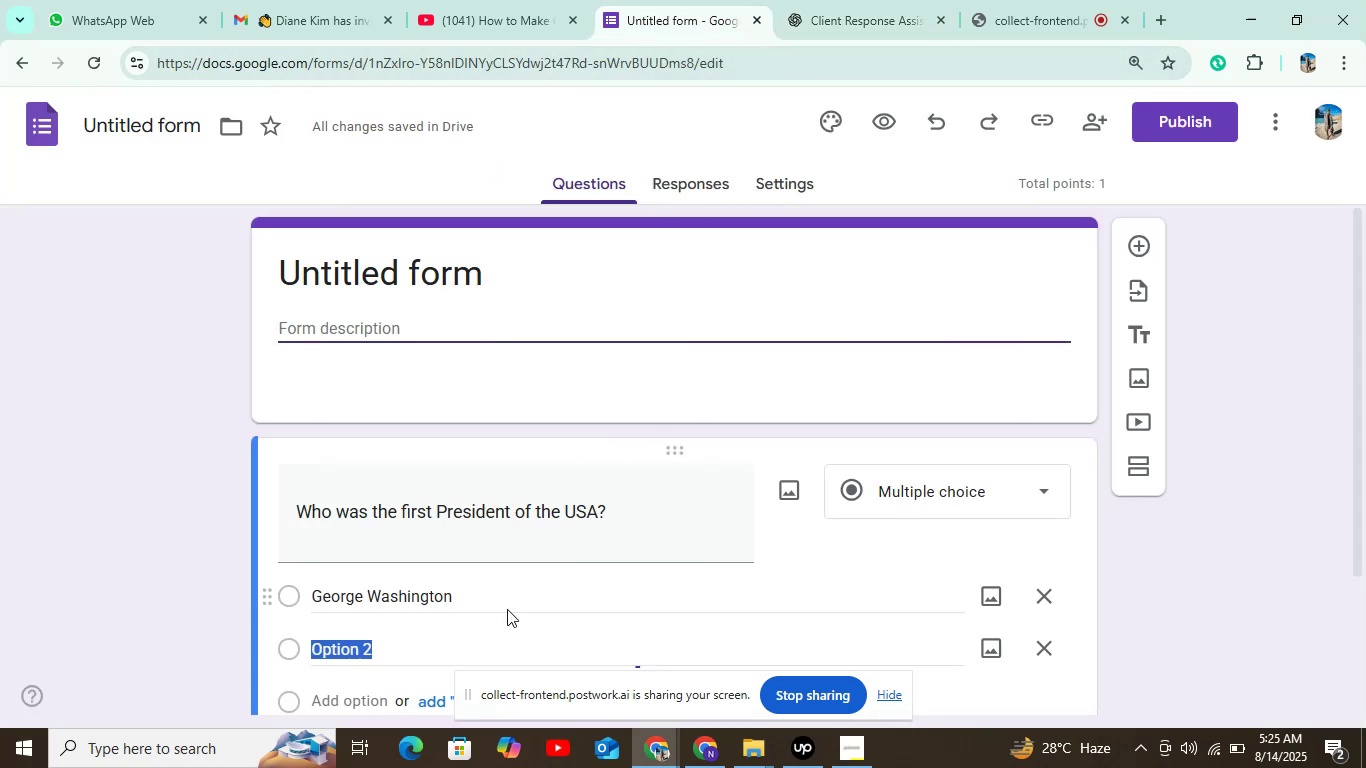 
wait(5.24)
 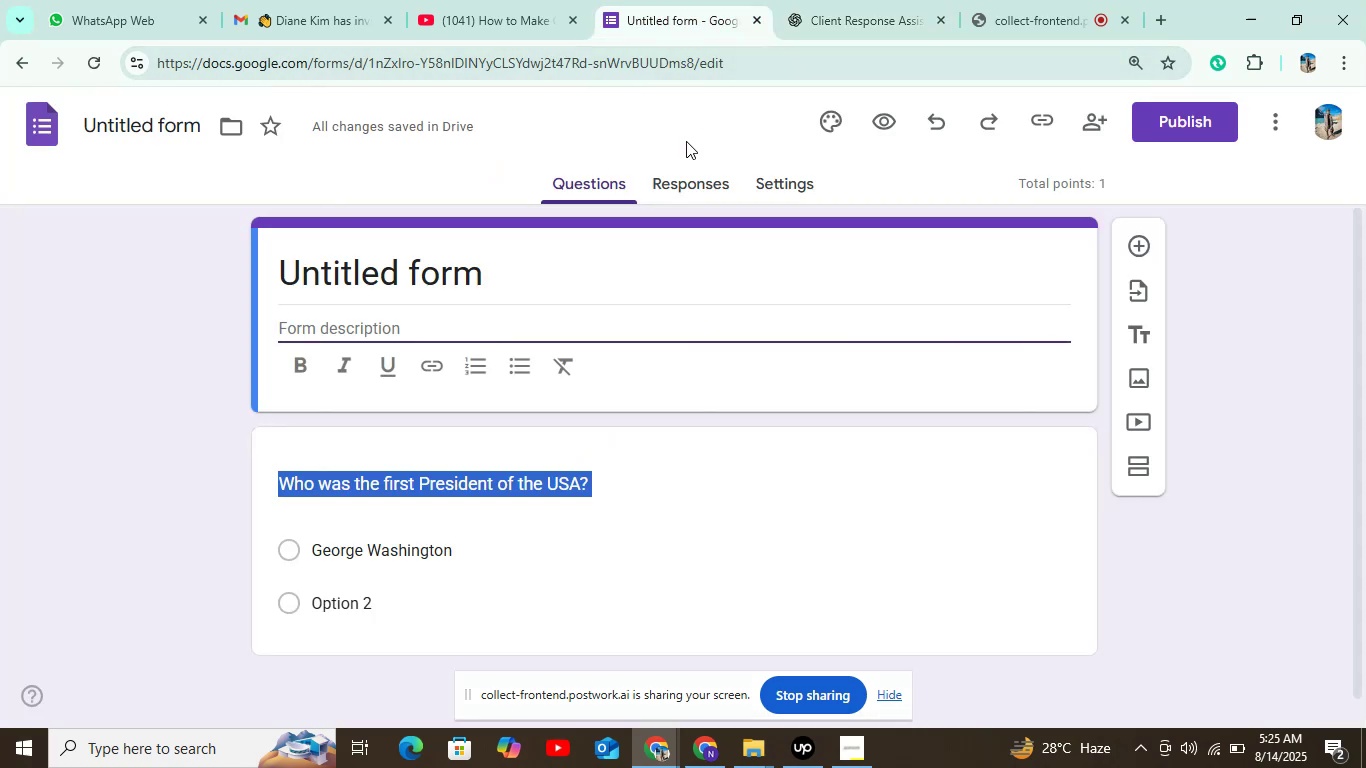 
key(Control+V)
 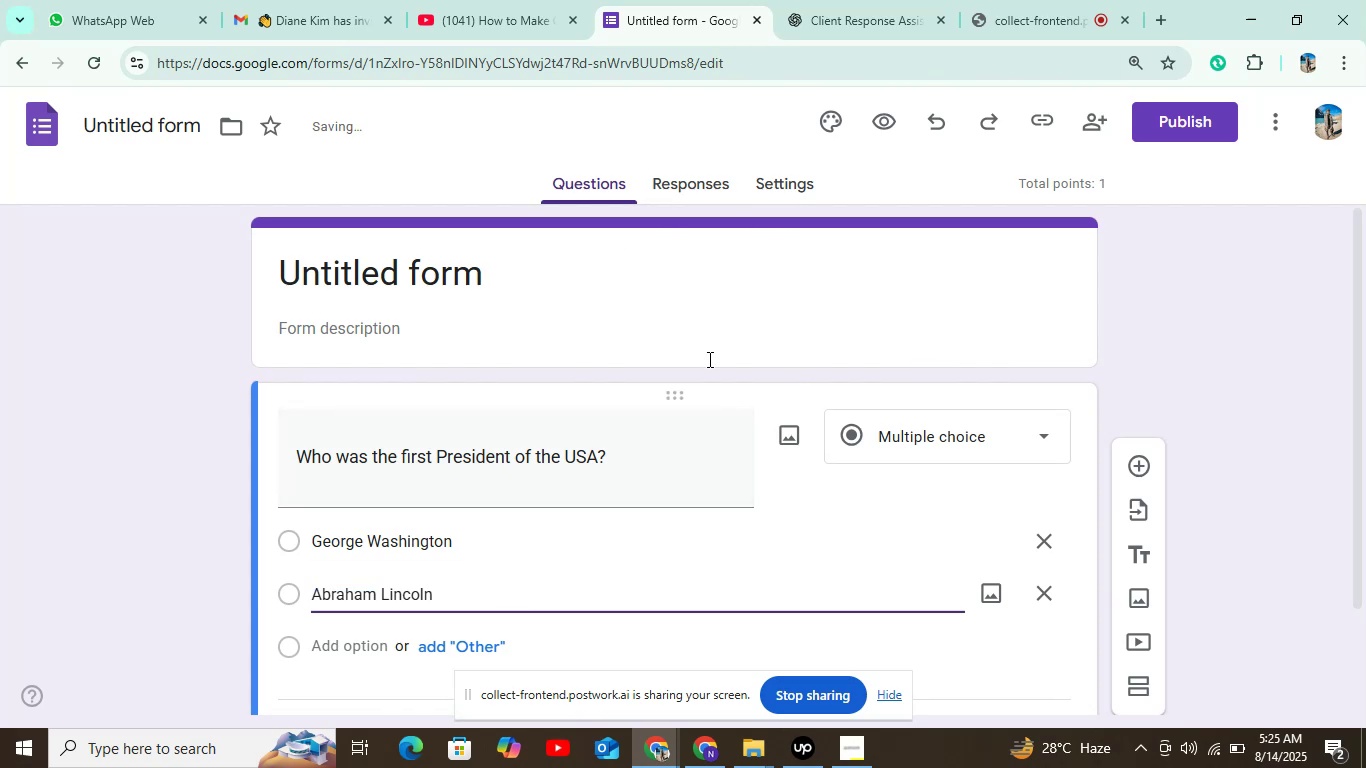 
left_click([375, 656])
 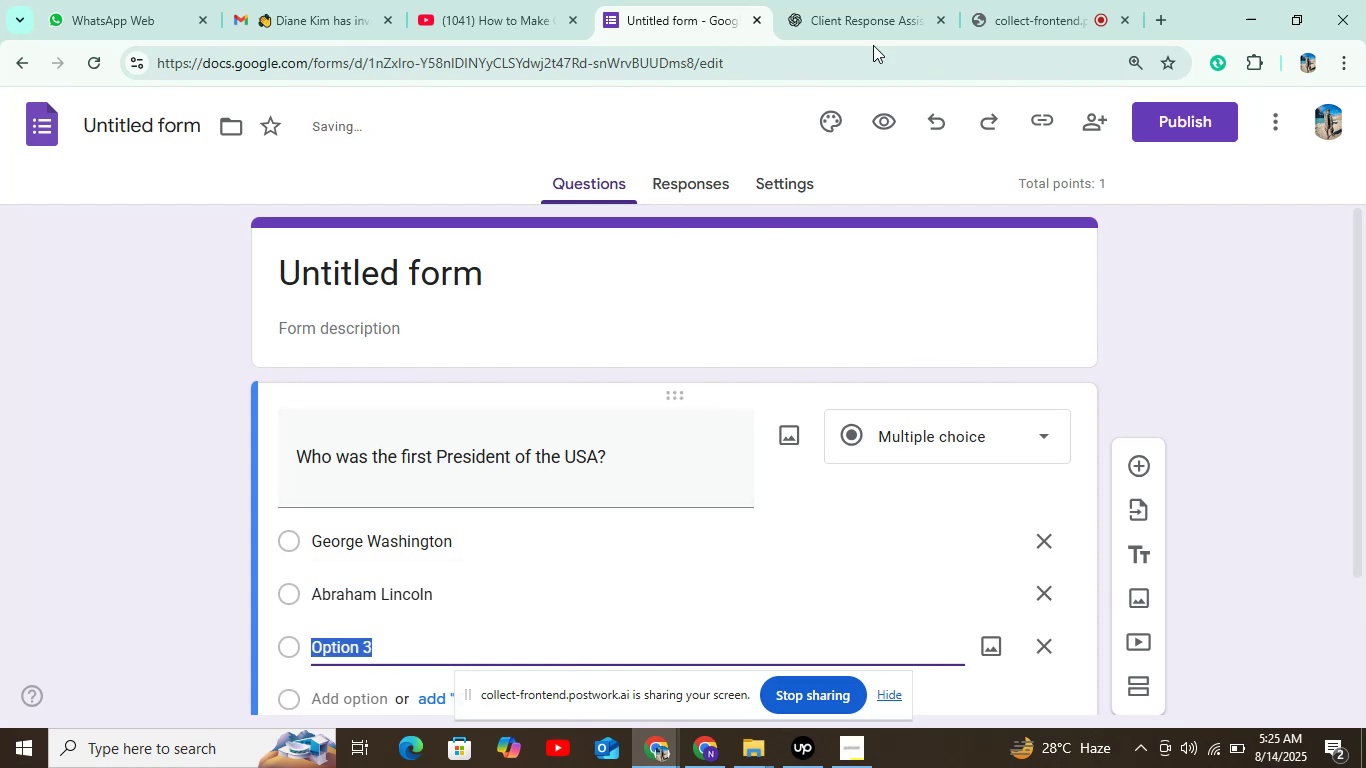 
left_click([880, 13])
 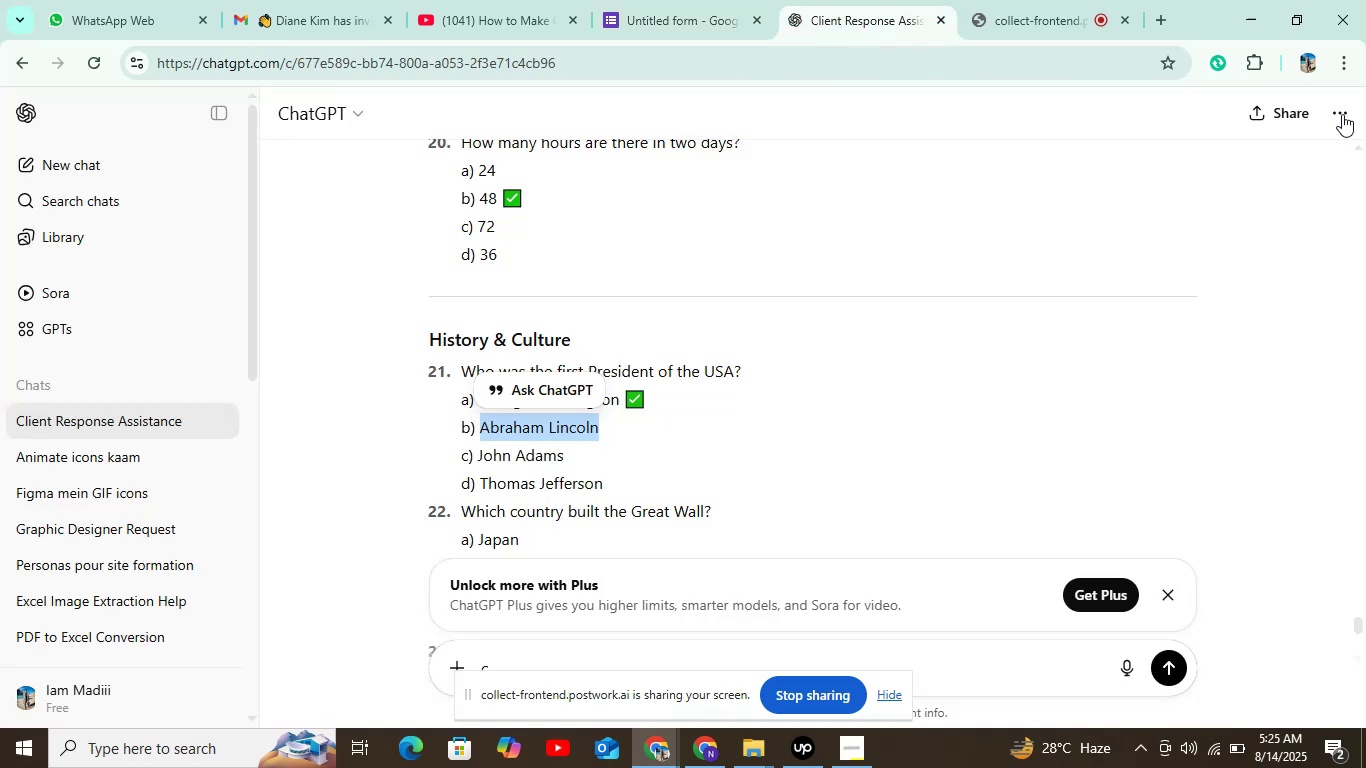 
scroll: coordinate [959, 247], scroll_direction: down, amount: 1.0
 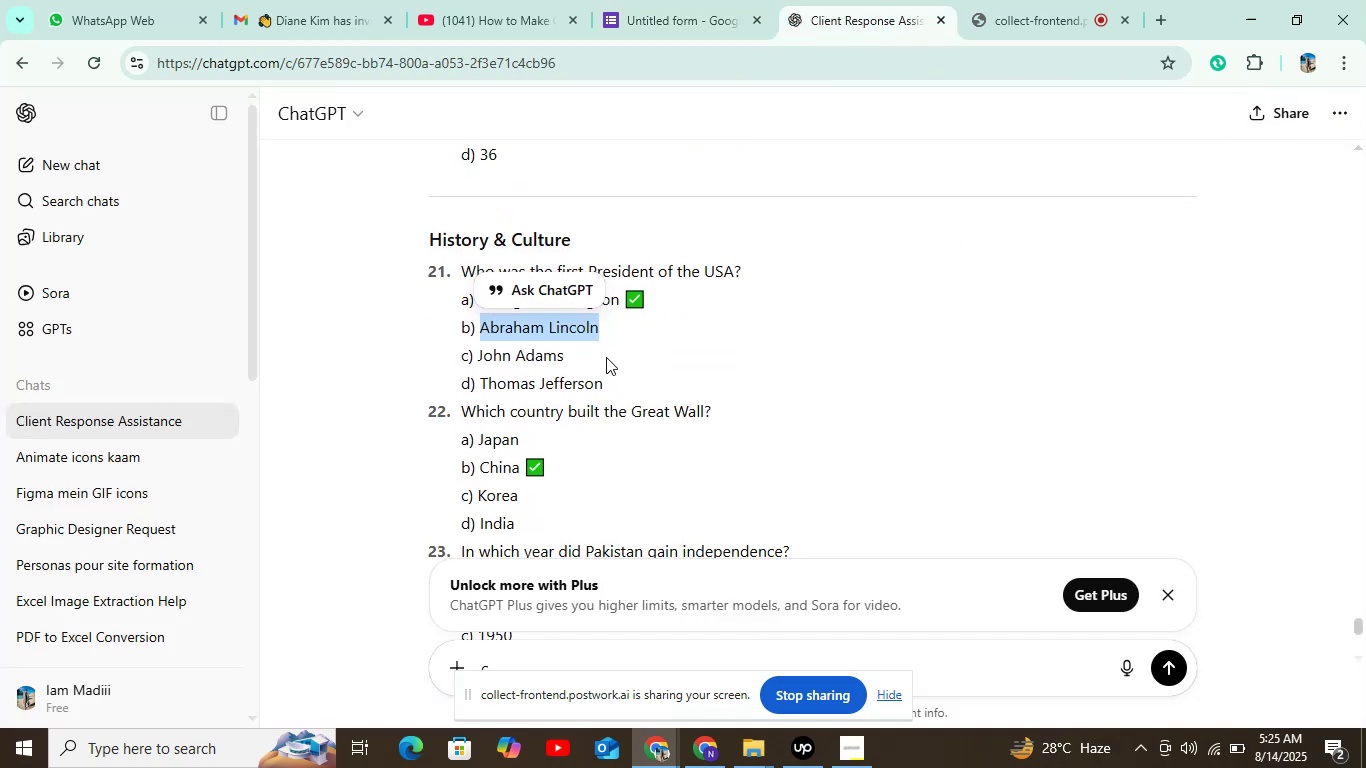 
left_click_drag(start_coordinate=[565, 352], to_coordinate=[475, 351])
 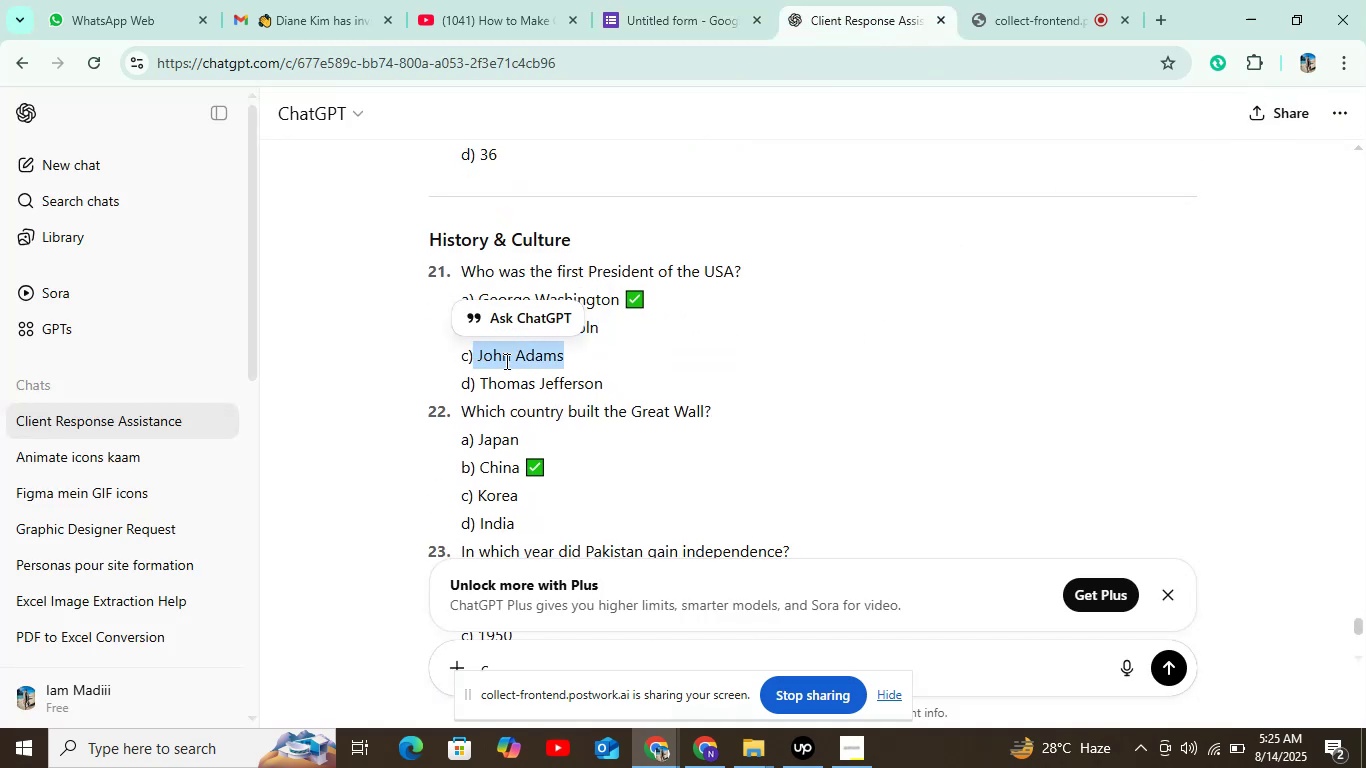 
key(Control+C)
 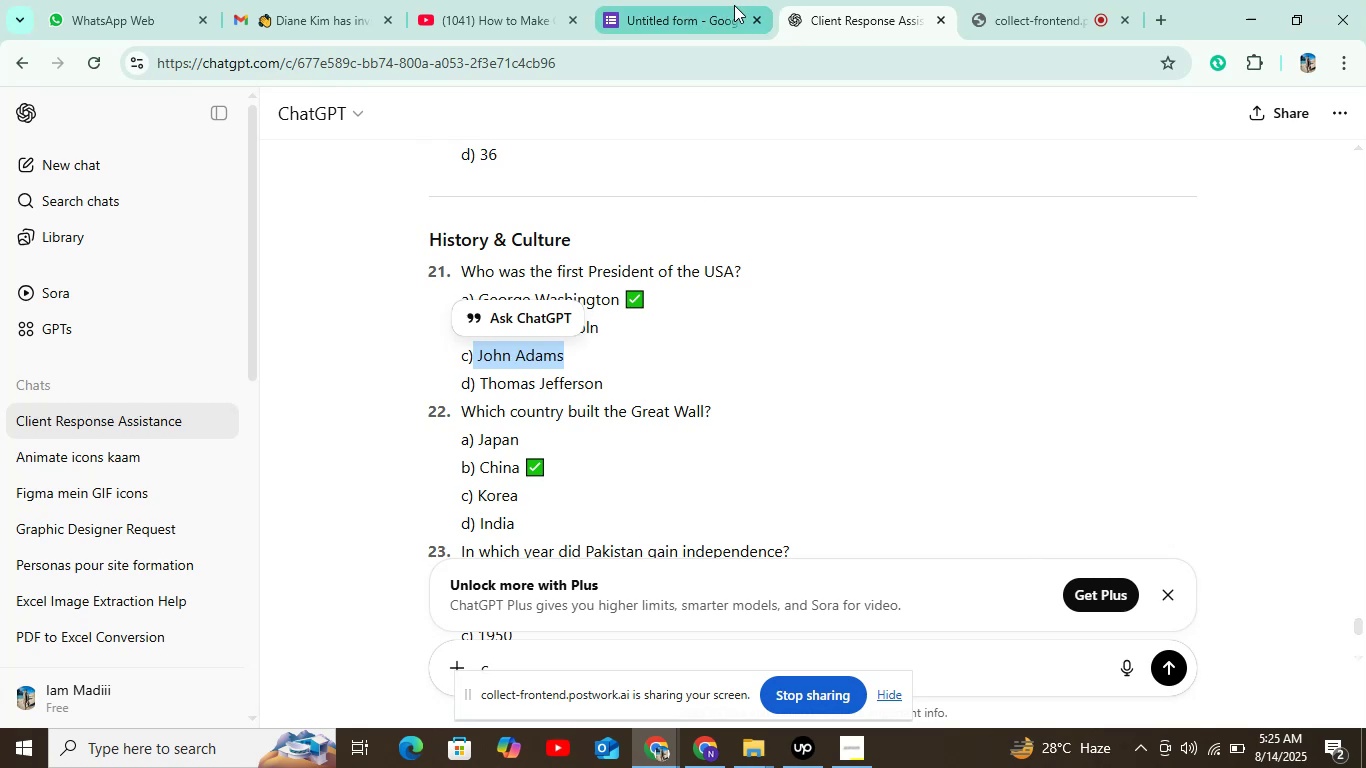 
left_click([694, 15])
 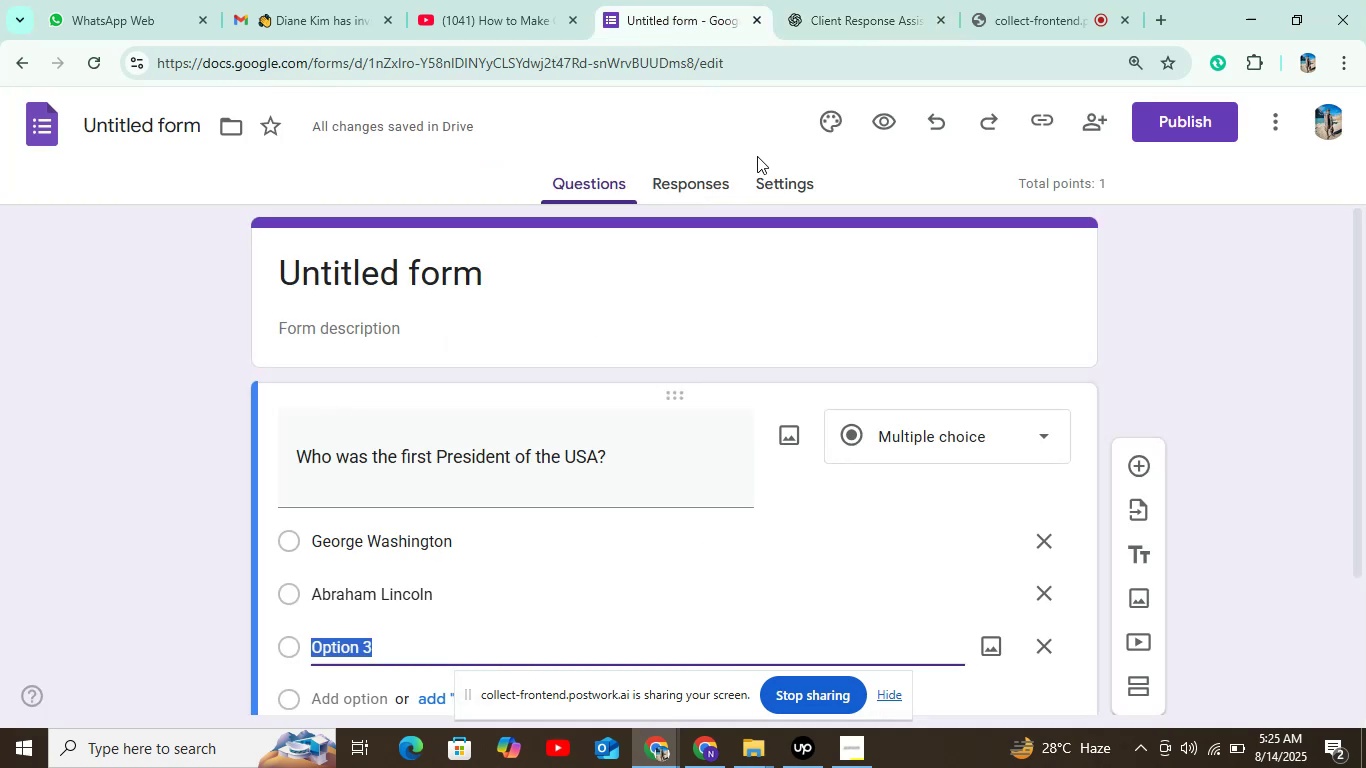 
key(Control+V)
 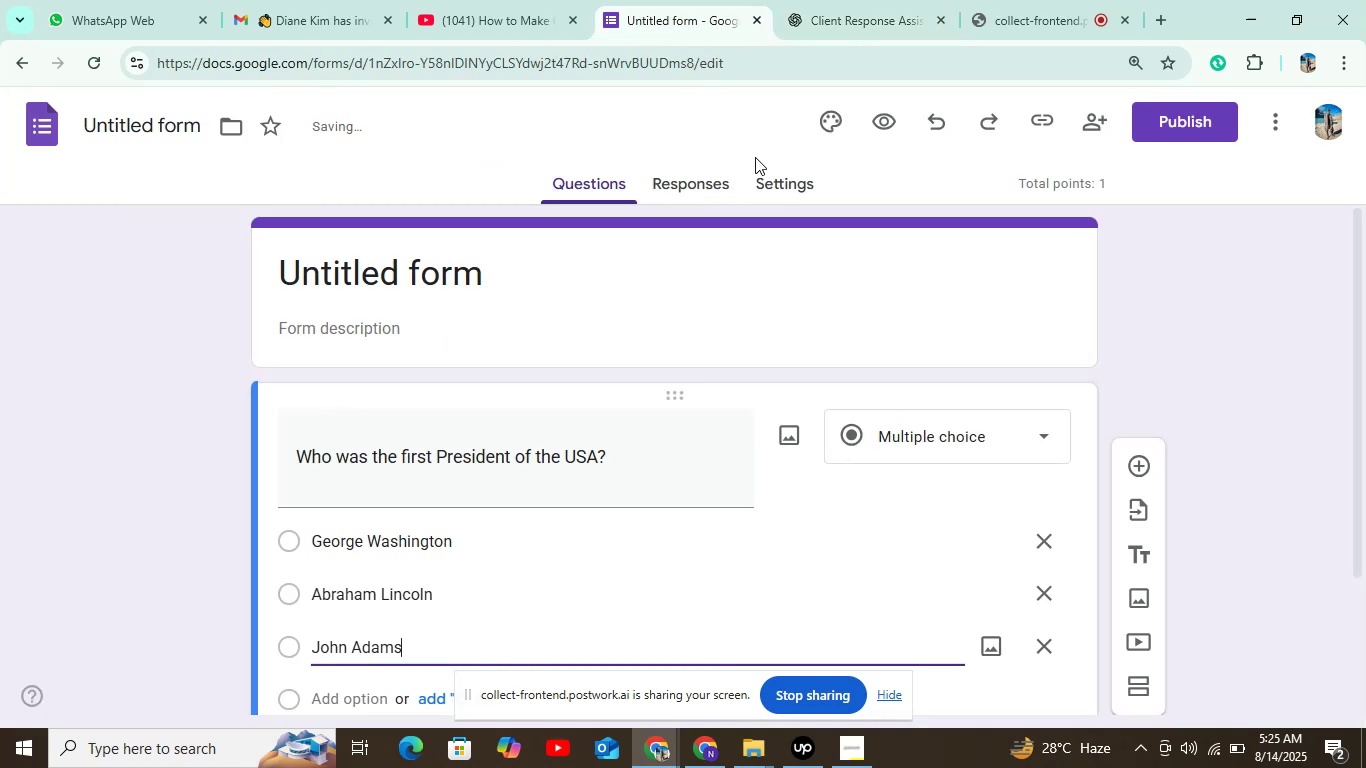 
scroll: coordinate [571, 436], scroll_direction: down, amount: 7.0
 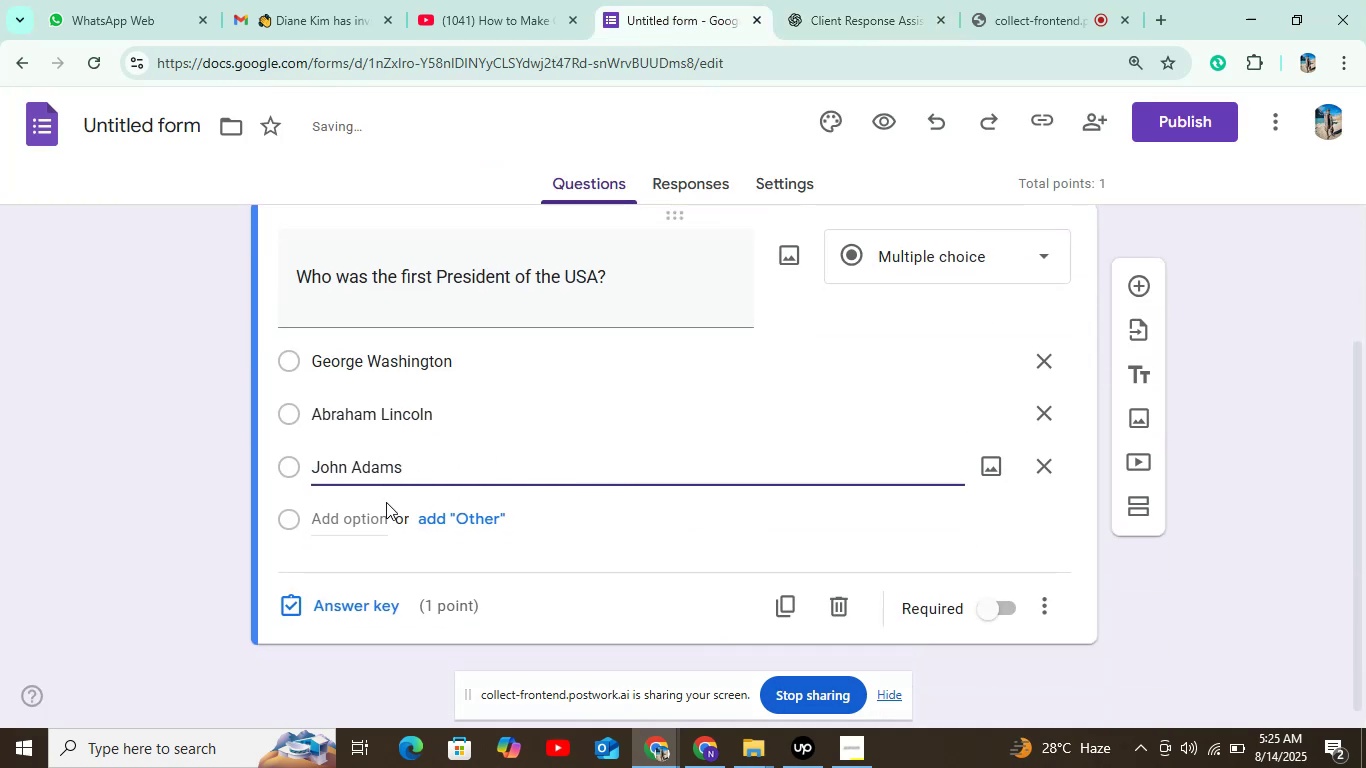 
left_click([354, 525])
 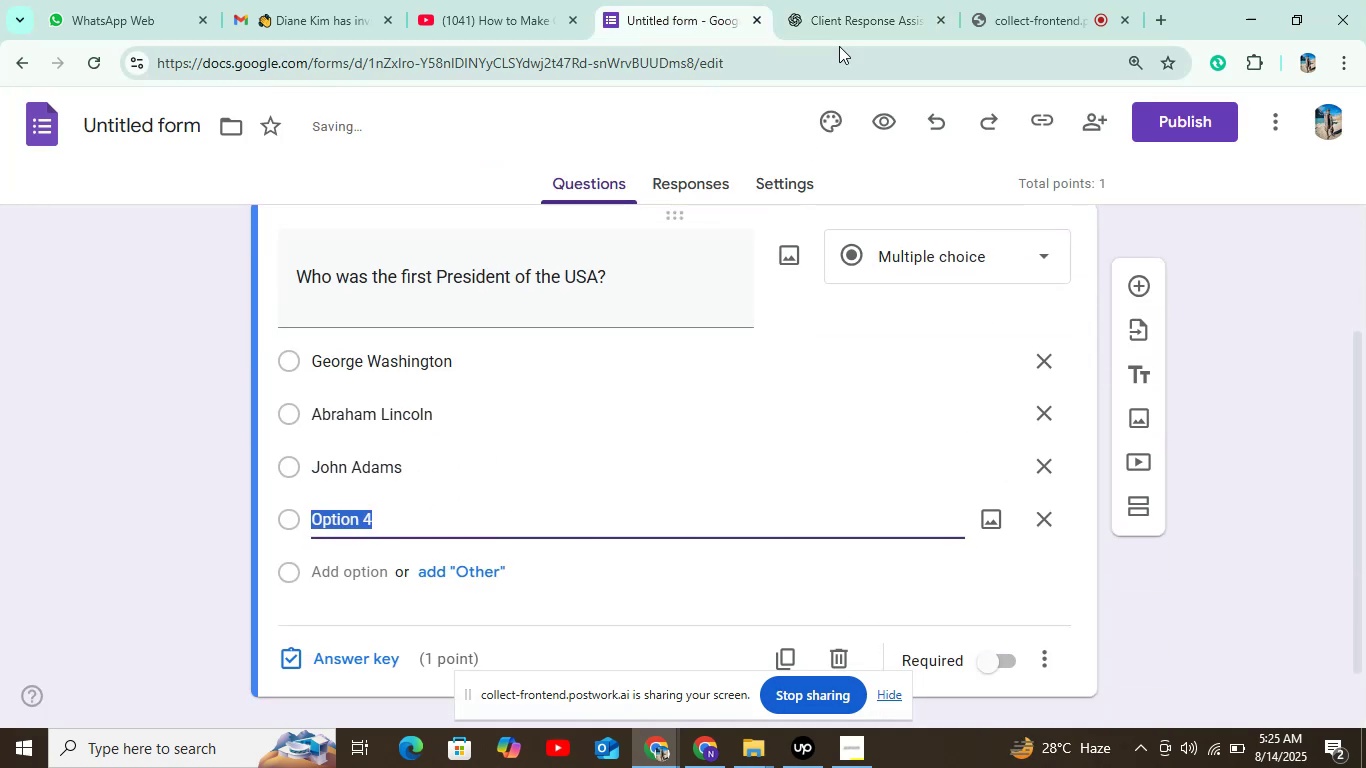 
left_click([859, 7])
 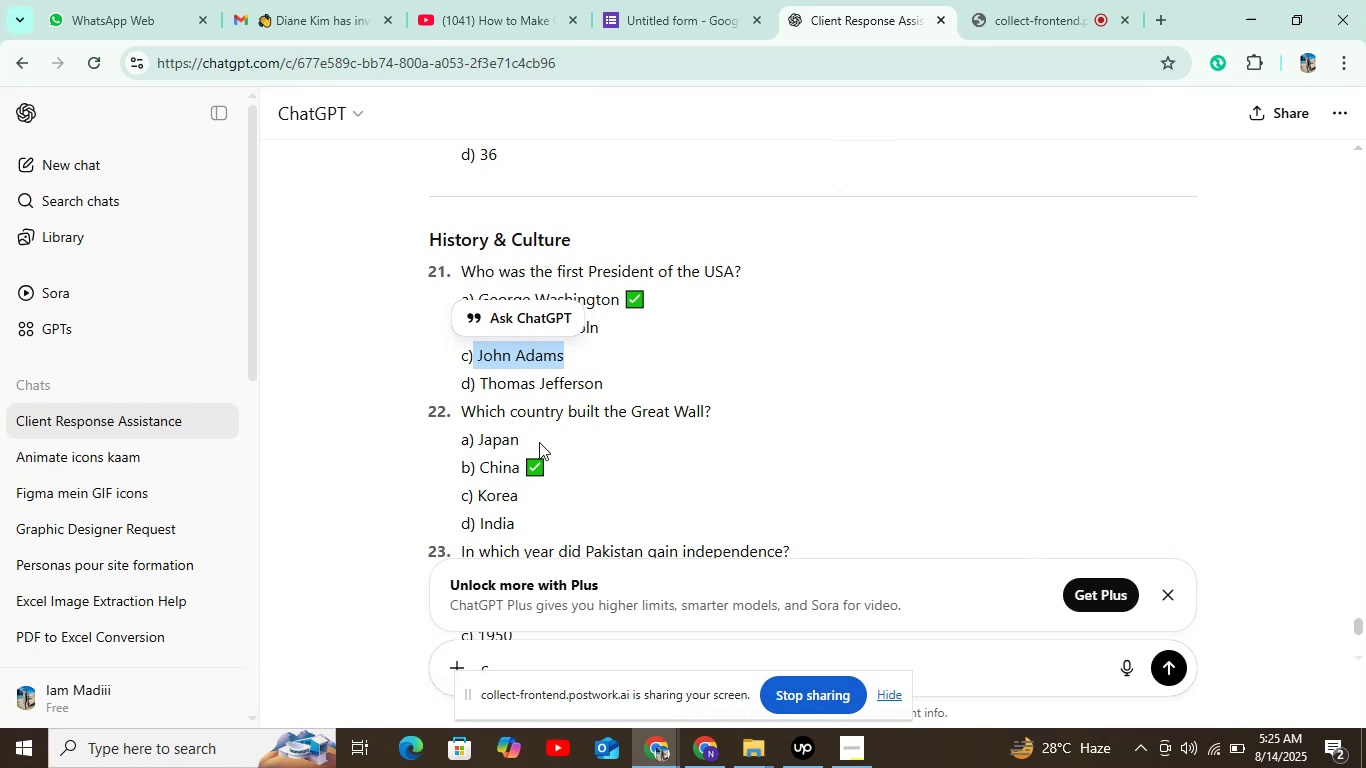 
left_click_drag(start_coordinate=[602, 386], to_coordinate=[476, 372])
 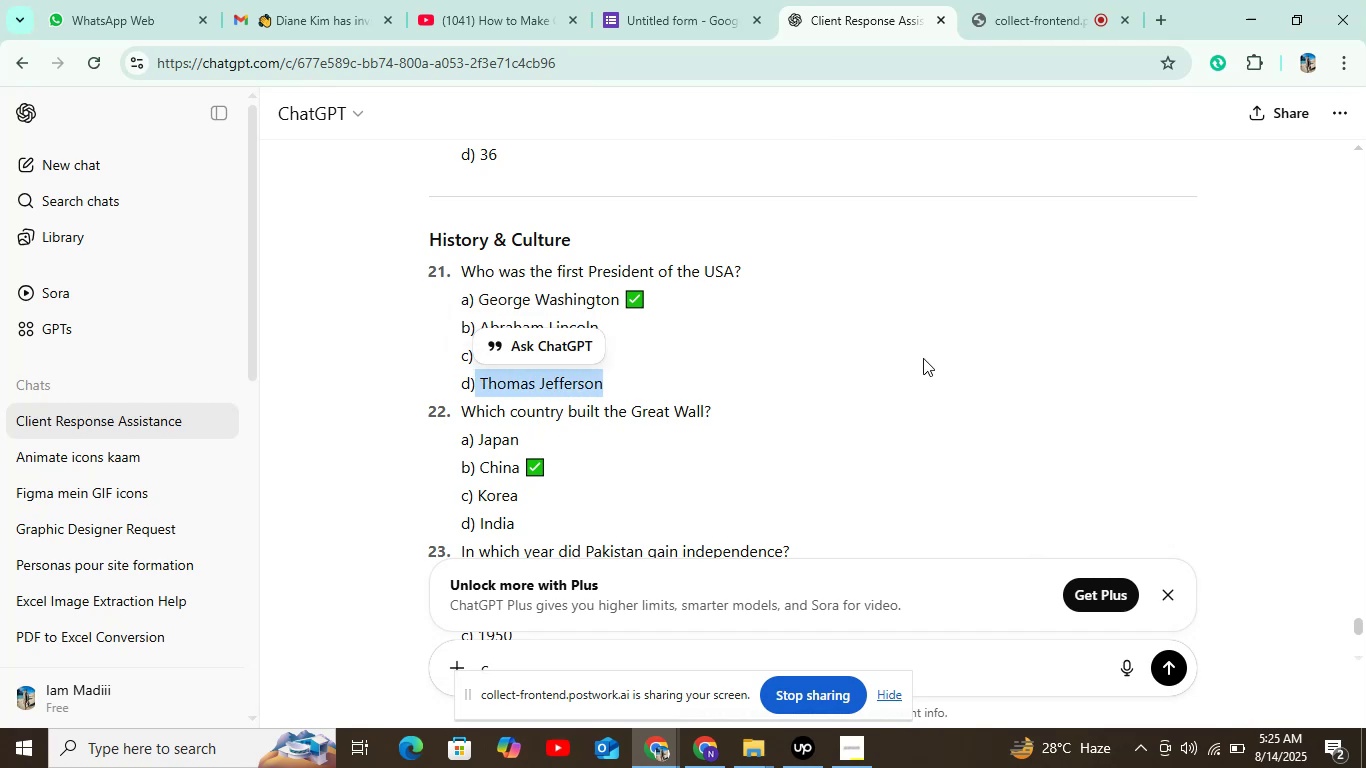 
key(Control+C)
 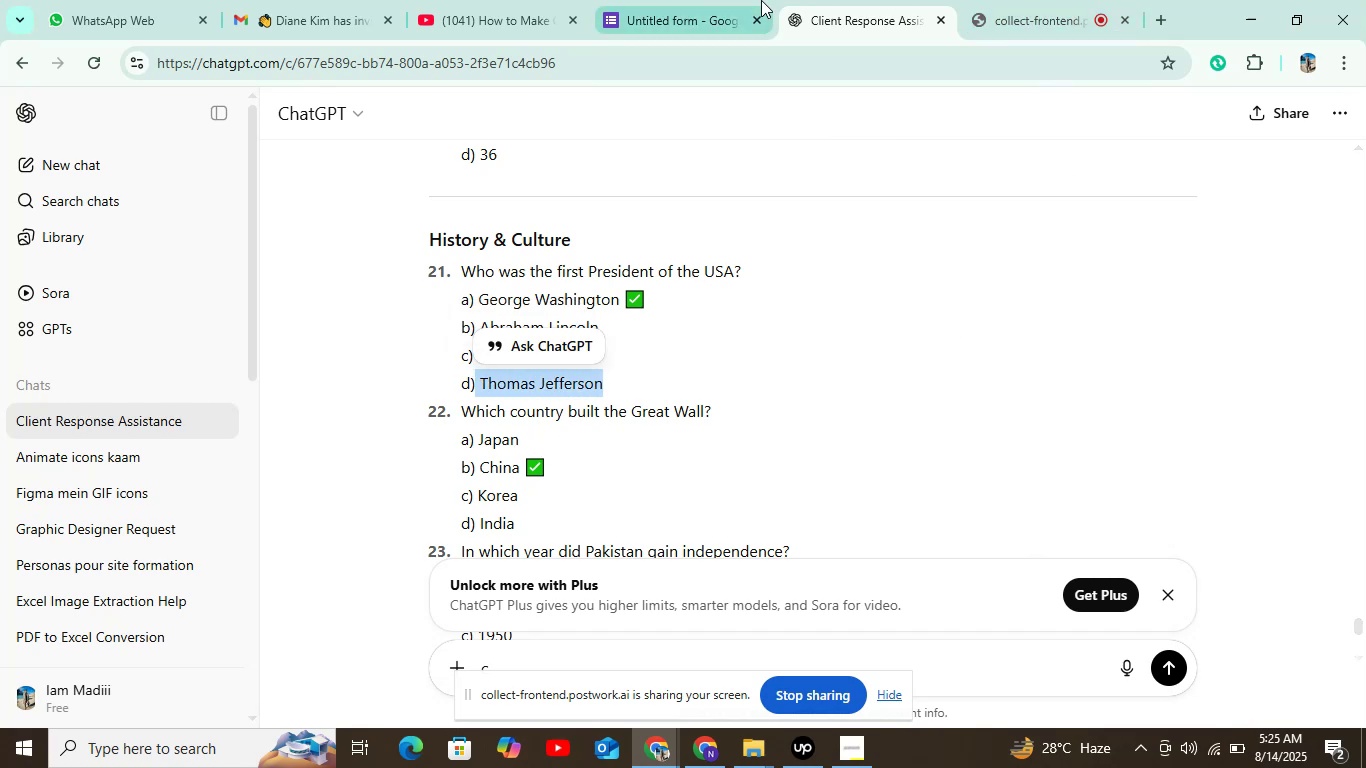 
left_click([694, 6])
 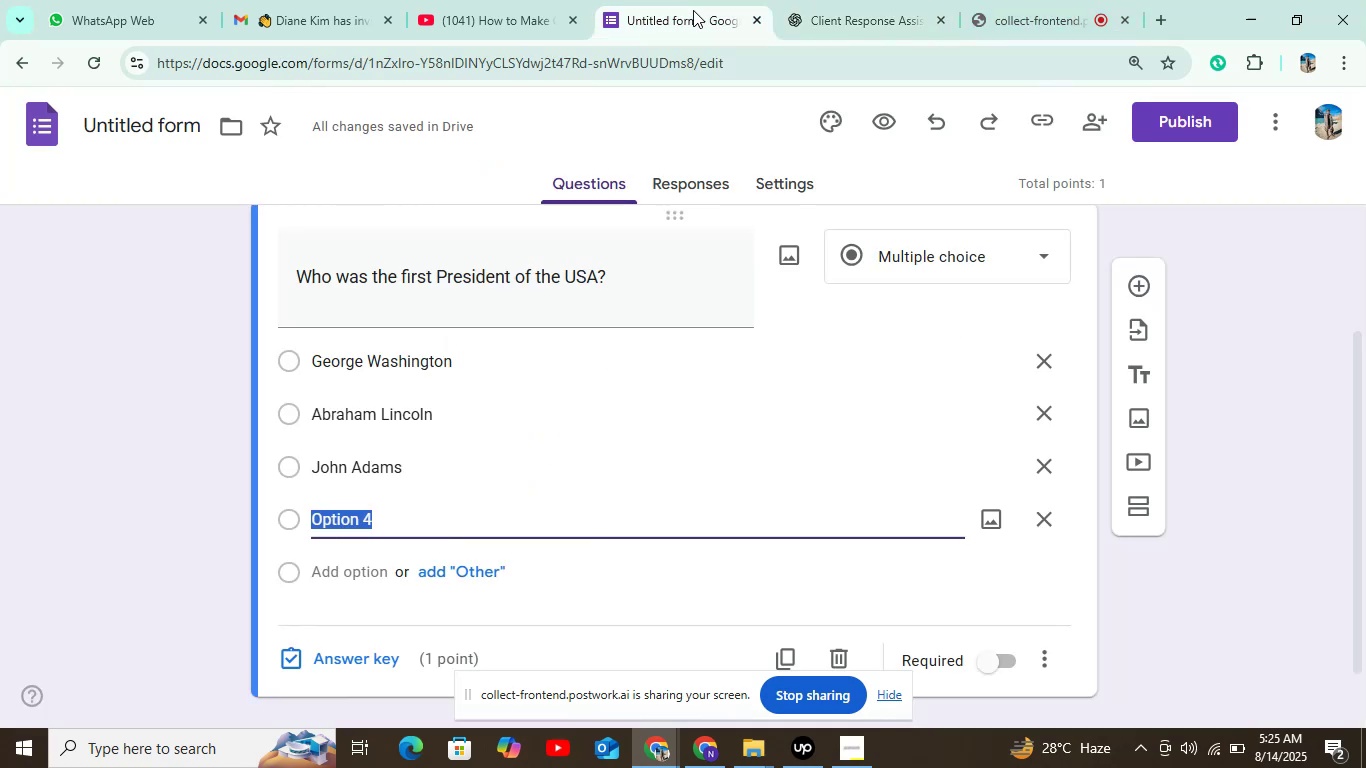 
key(Control+V)
 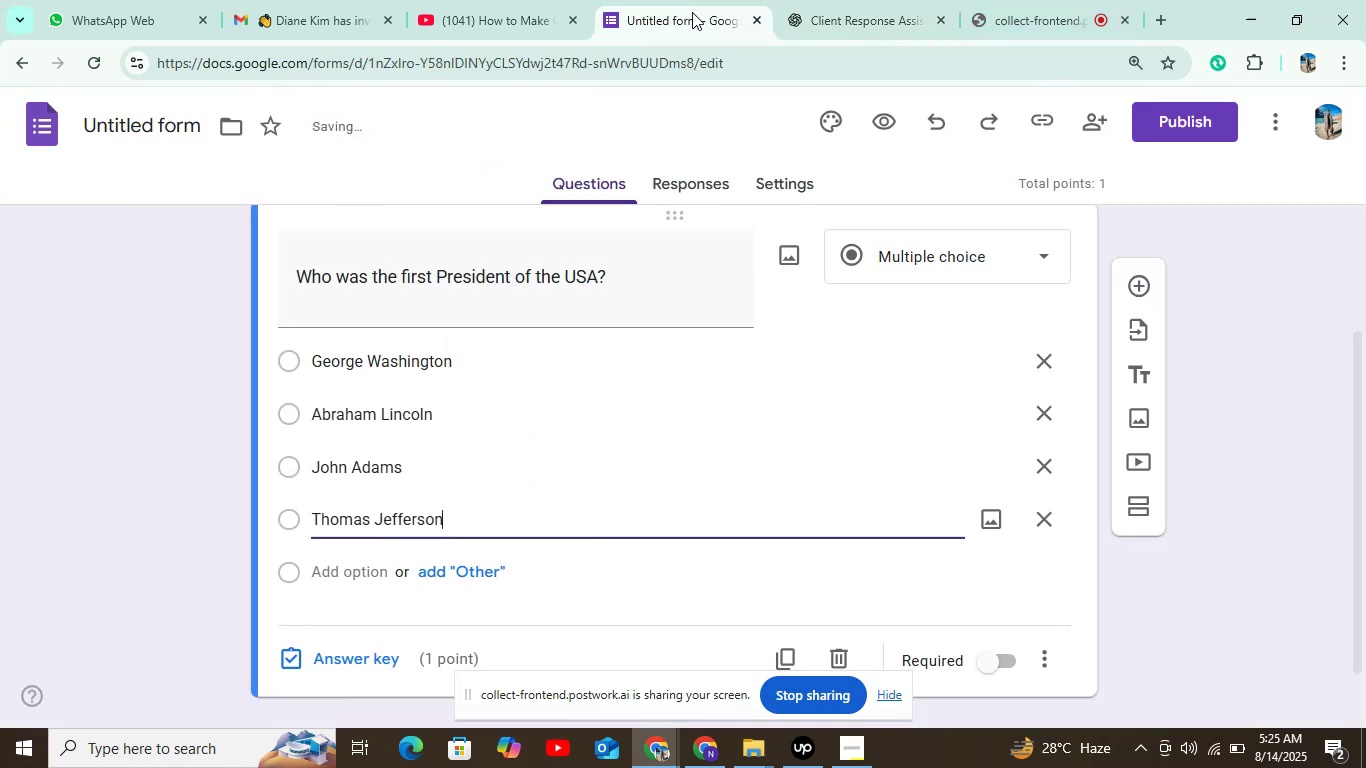 
scroll: coordinate [320, 532], scroll_direction: down, amount: 6.0
 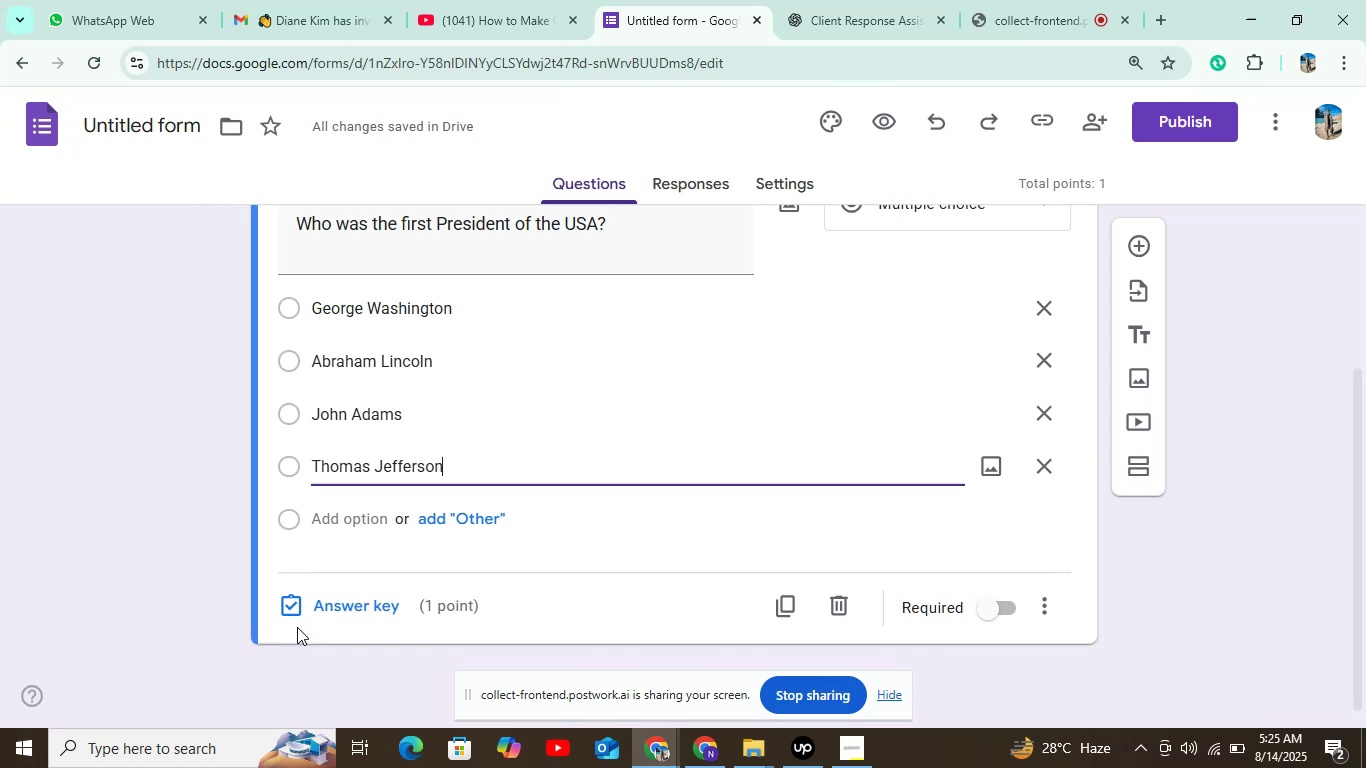 
left_click([302, 610])
 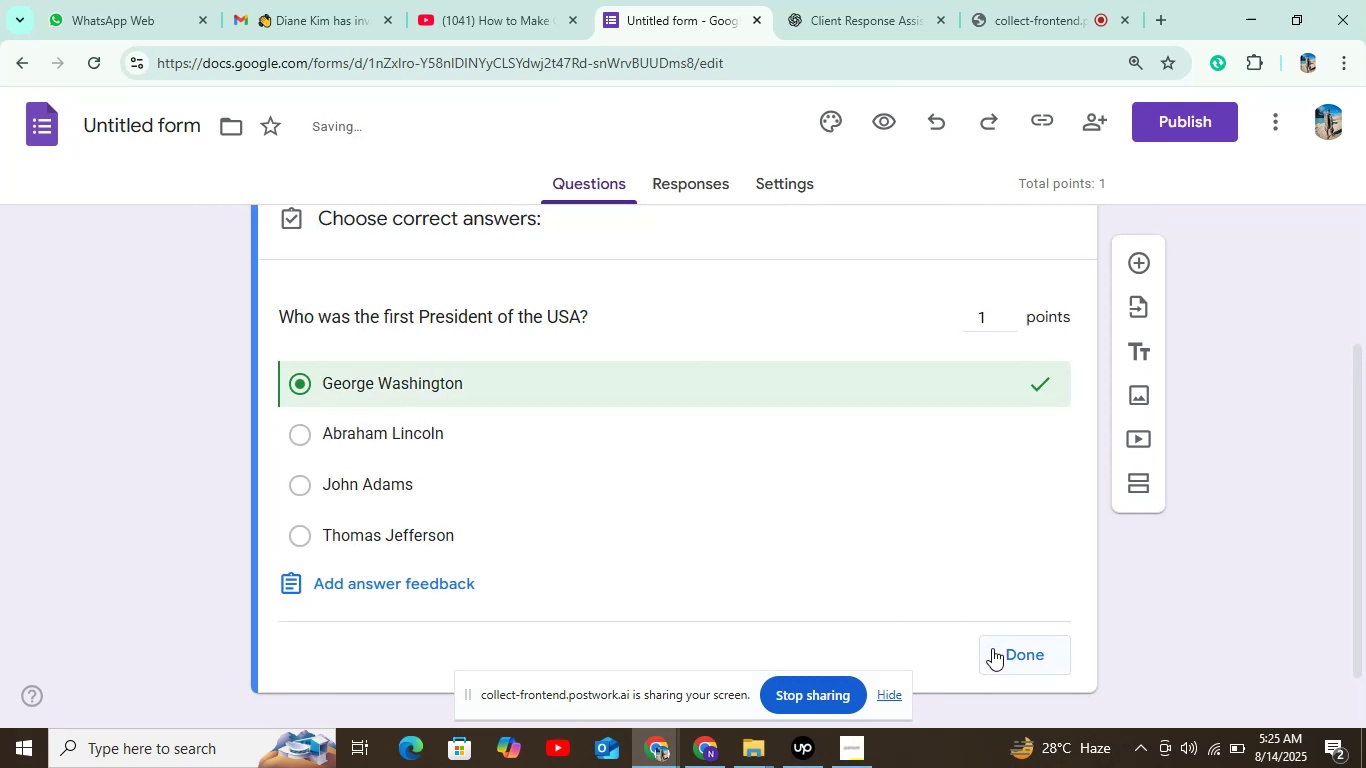 
scroll: coordinate [926, 567], scroll_direction: down, amount: 5.0
 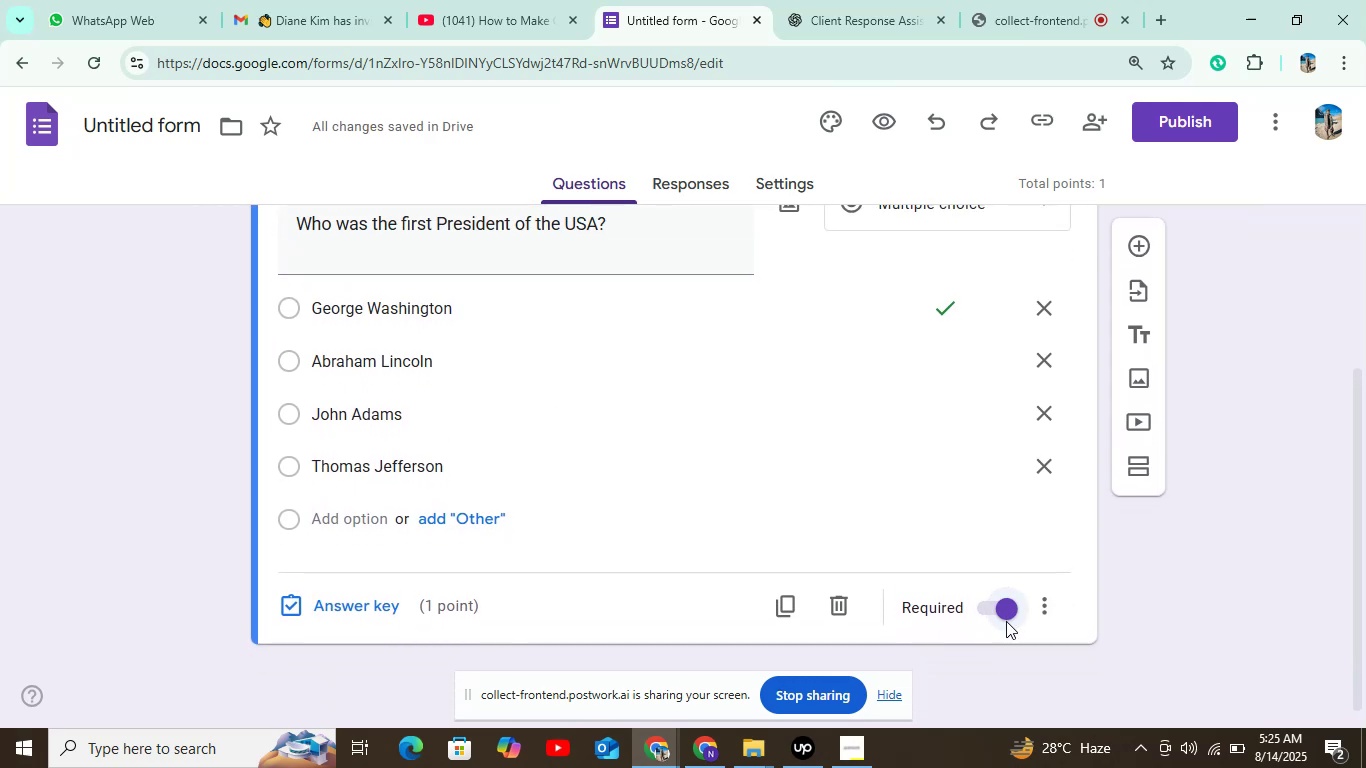 
wait(9.6)
 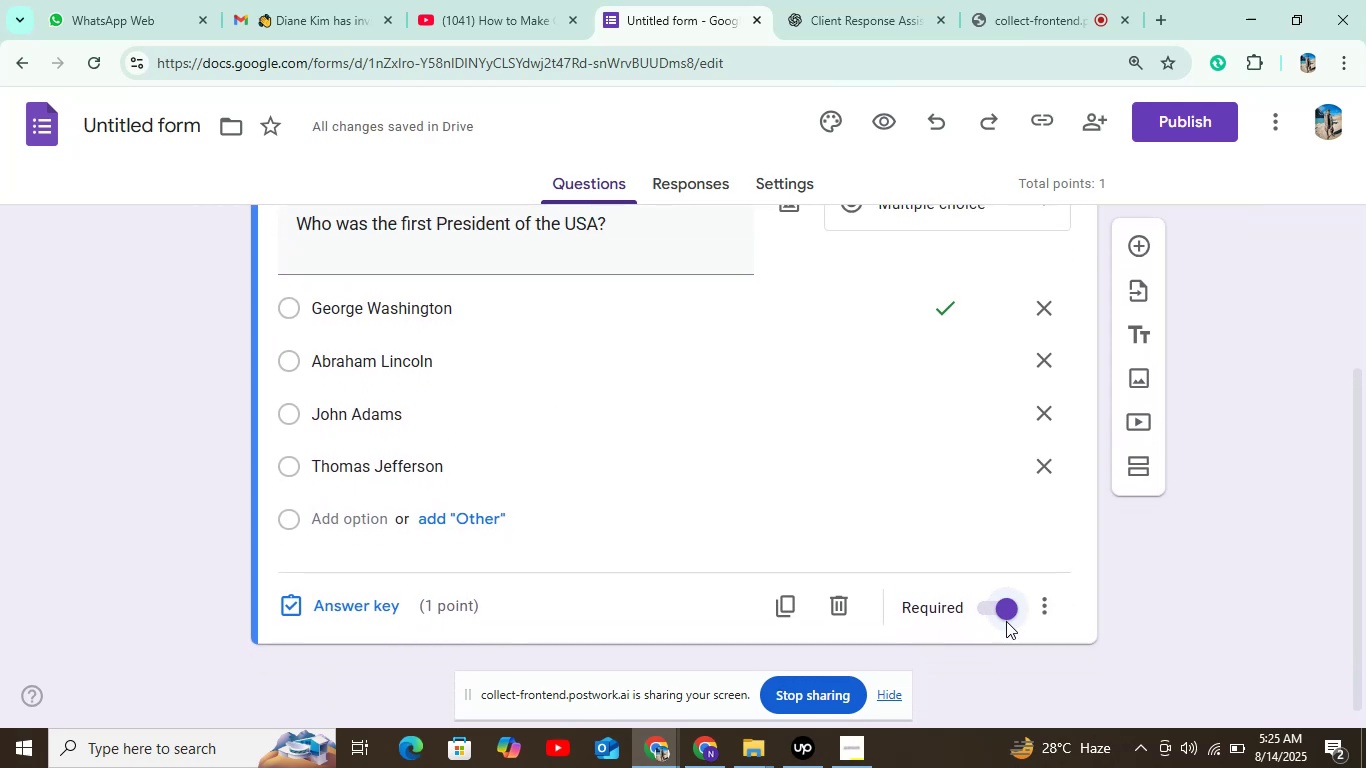 
left_click([1178, 119])
 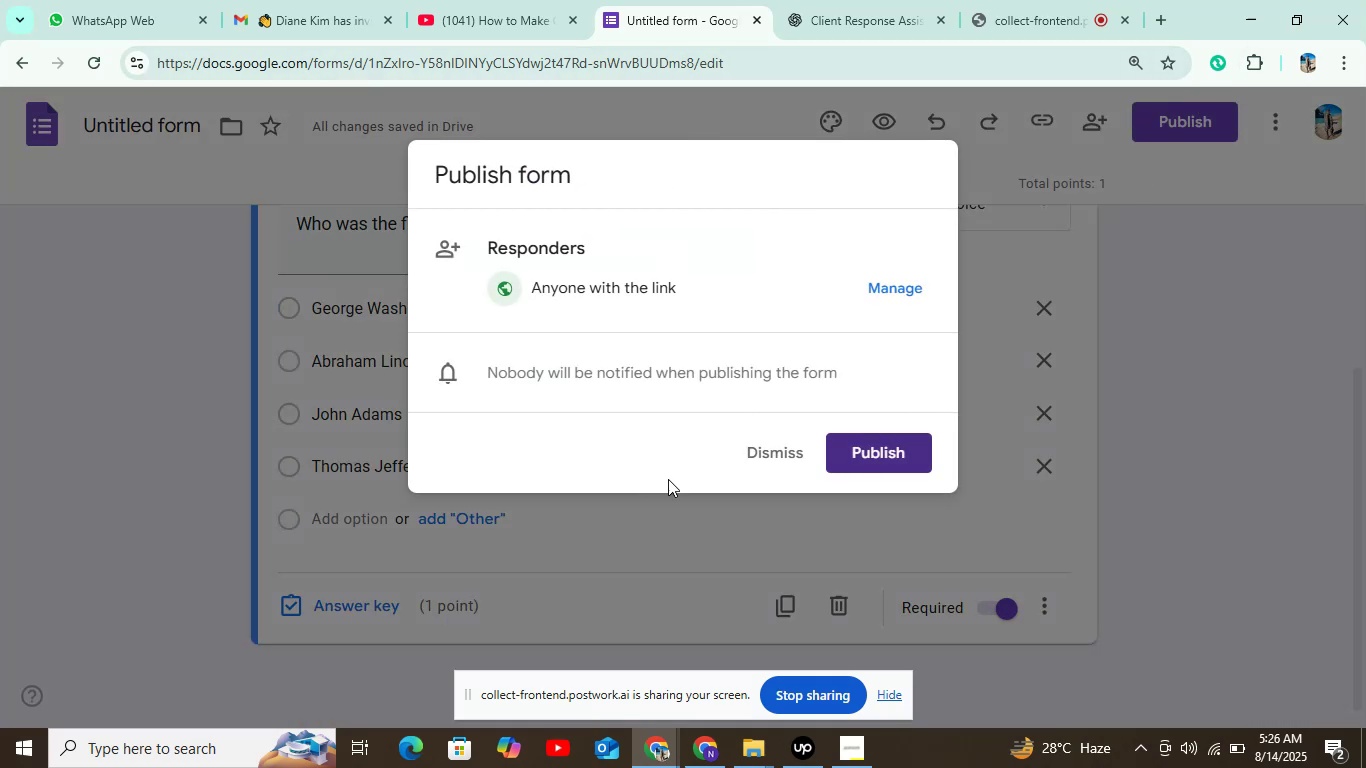 
left_click([767, 452])
 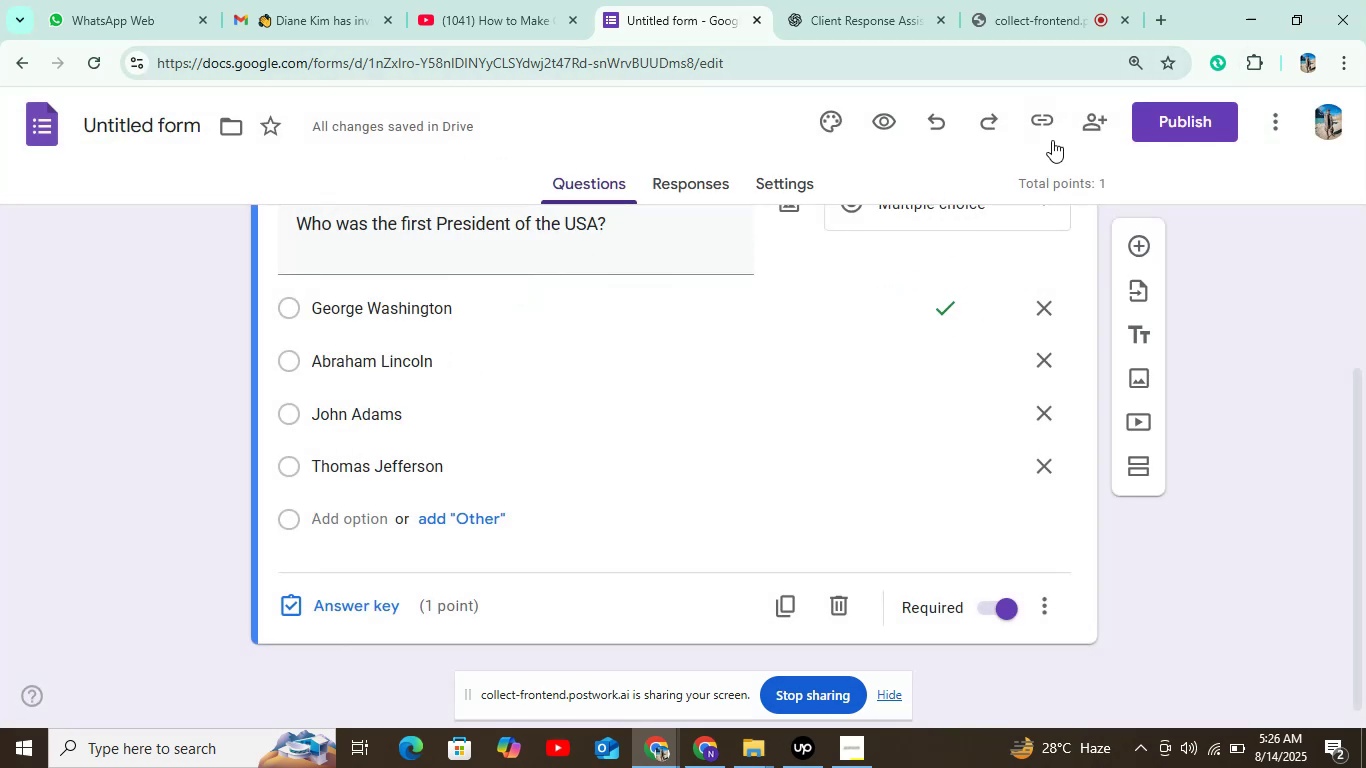 
left_click([1141, 243])
 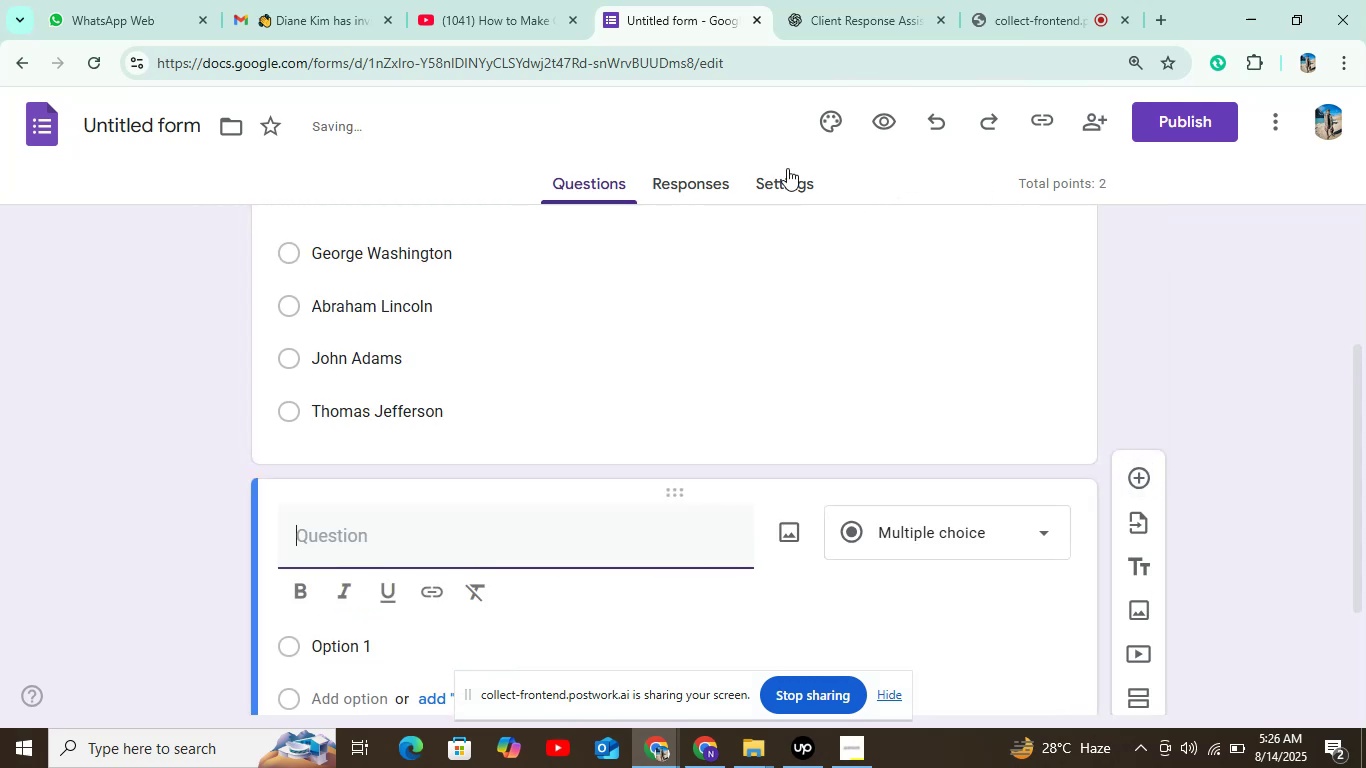 
left_click([808, 4])
 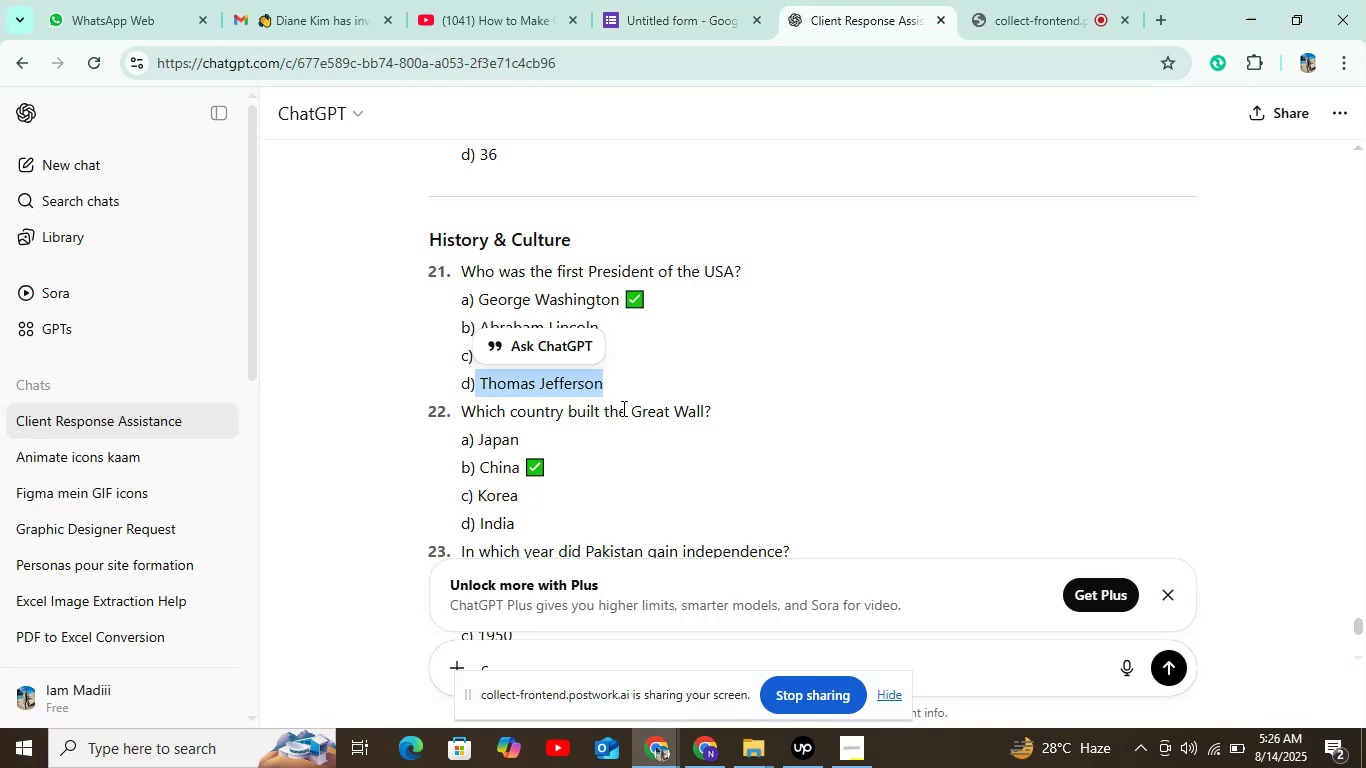 
left_click_drag(start_coordinate=[723, 404], to_coordinate=[455, 417])
 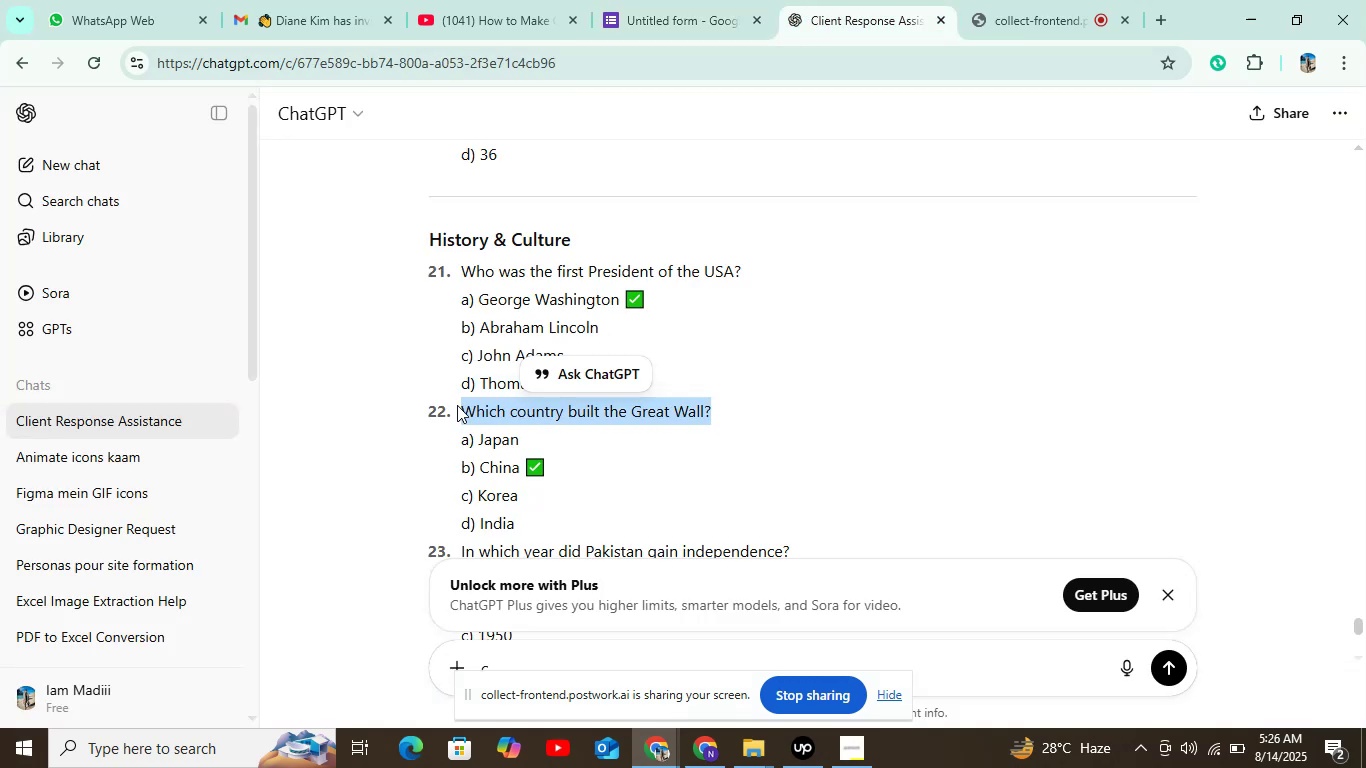 
key(Control+C)
 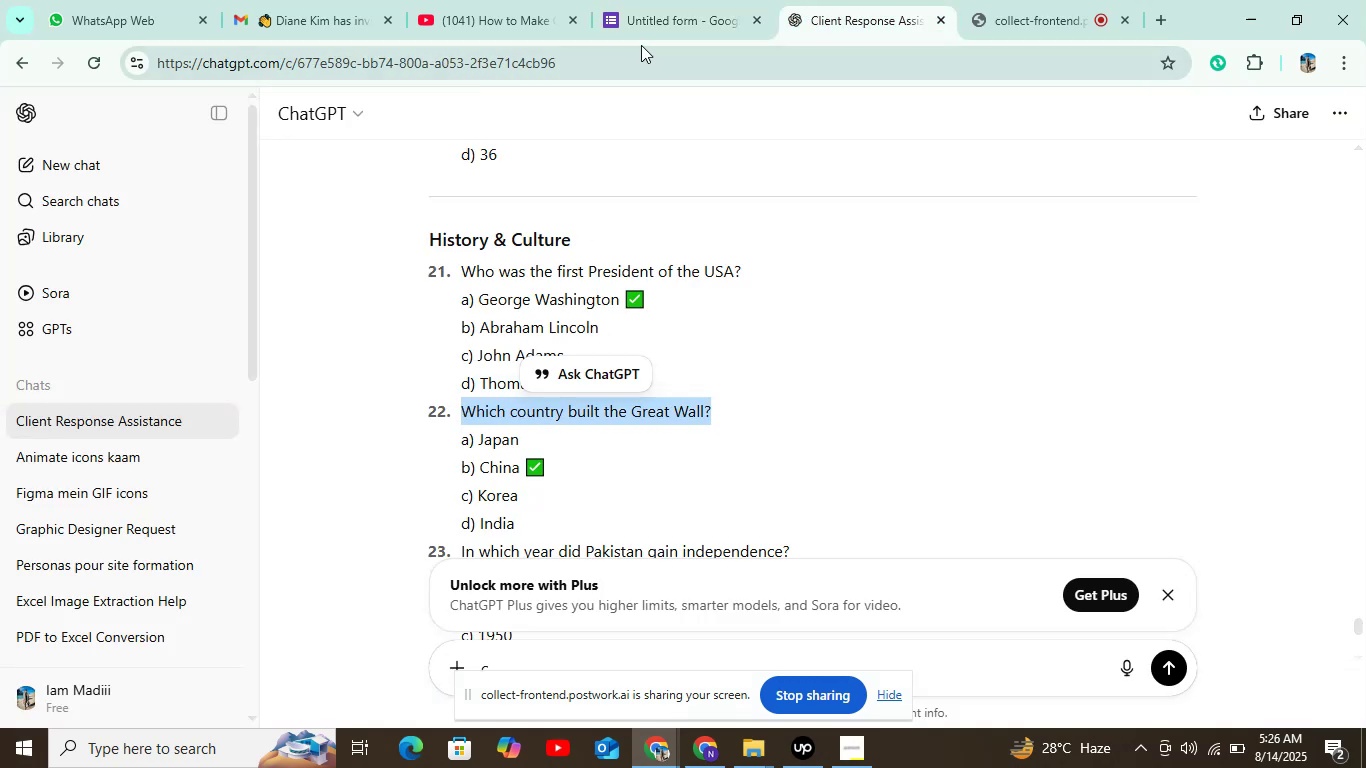 
left_click([657, 17])
 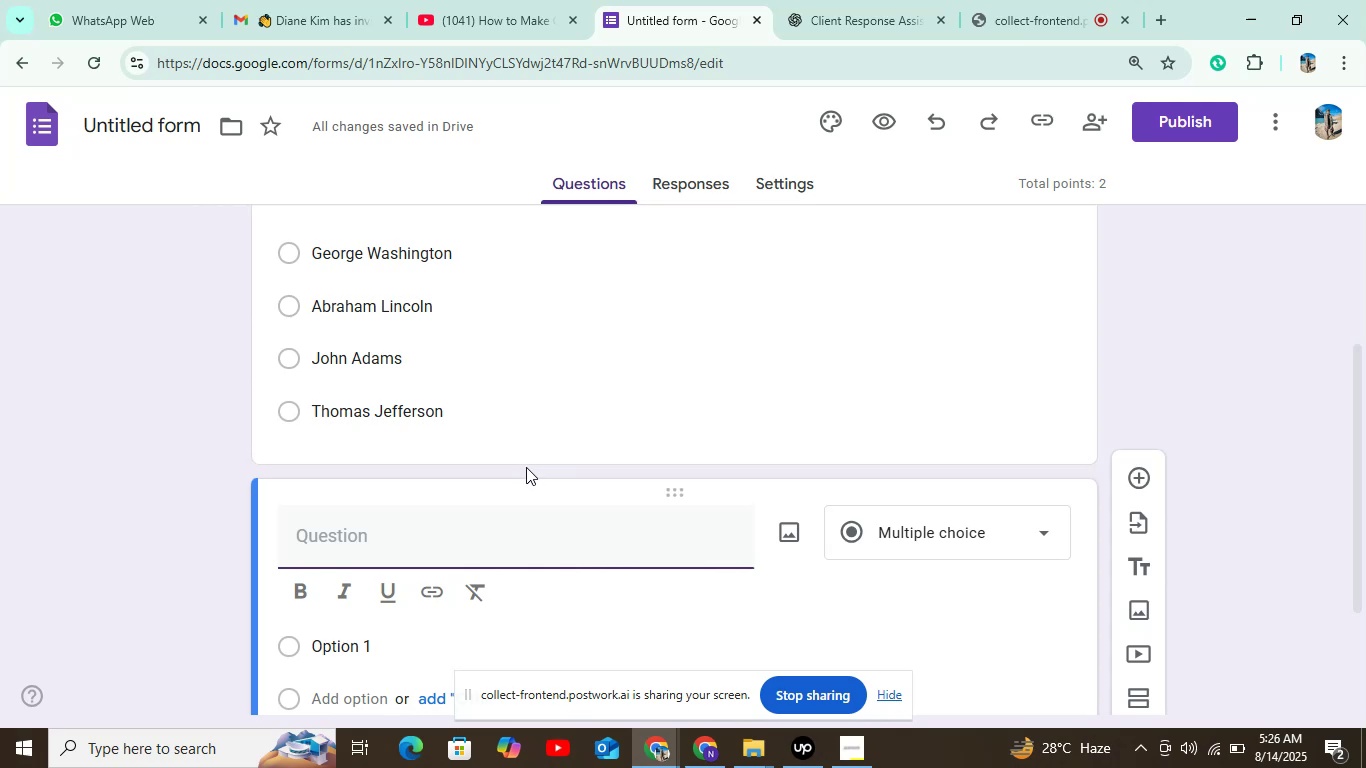 
key(Control+V)
 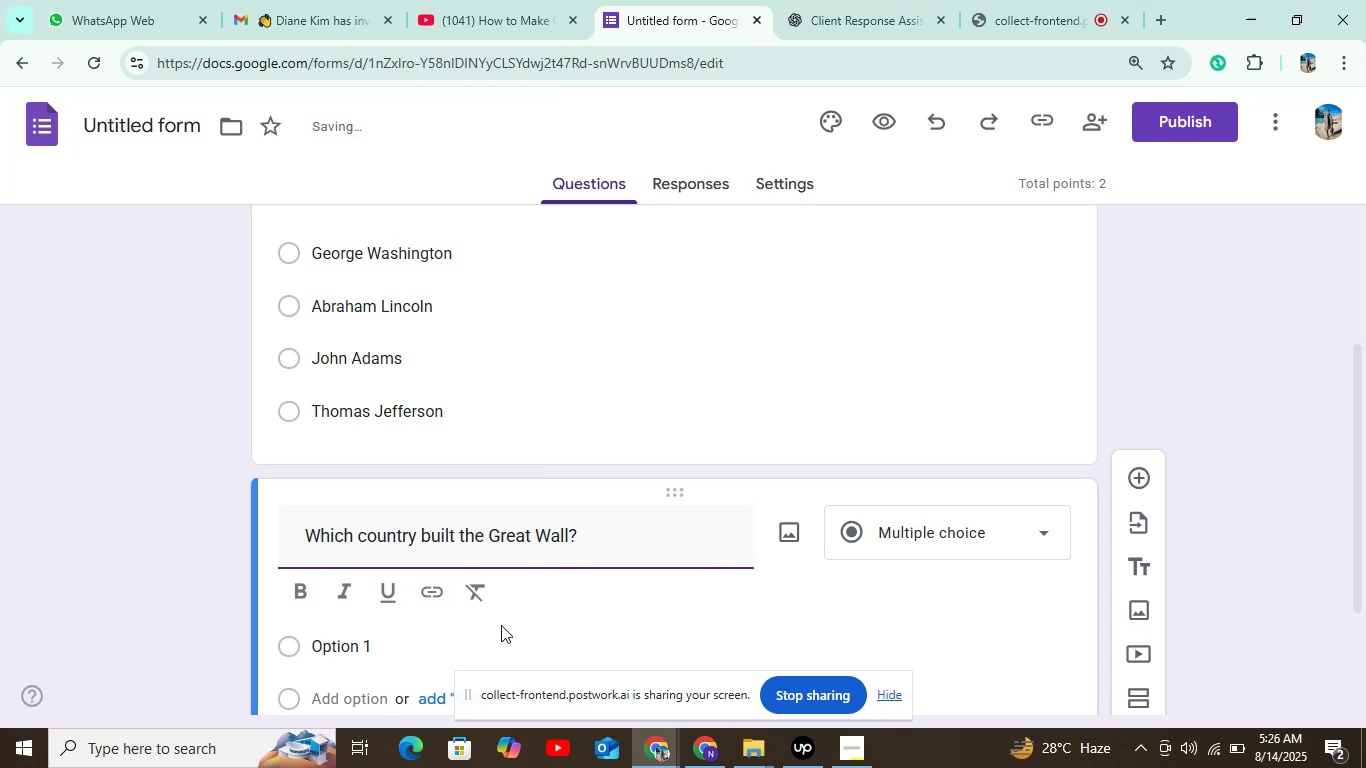 
left_click([379, 649])
 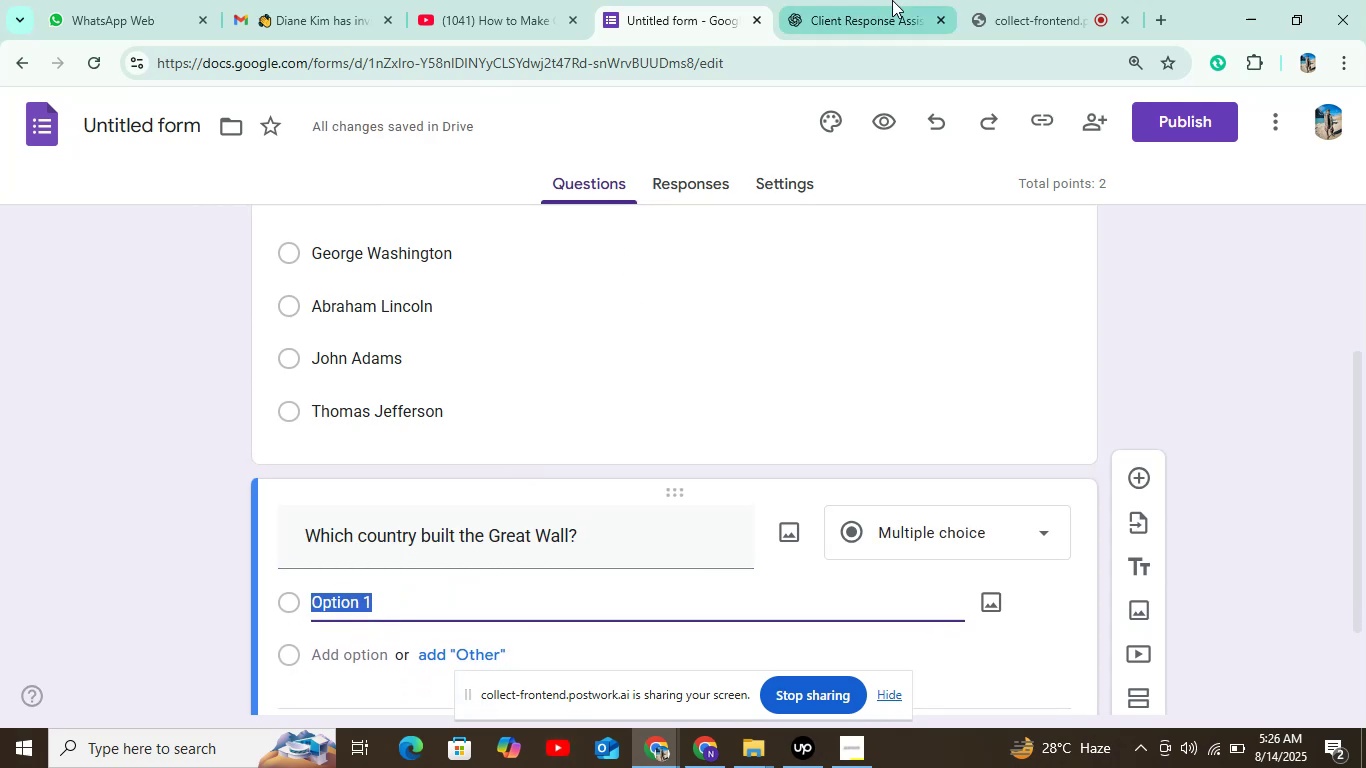 
left_click([877, 12])
 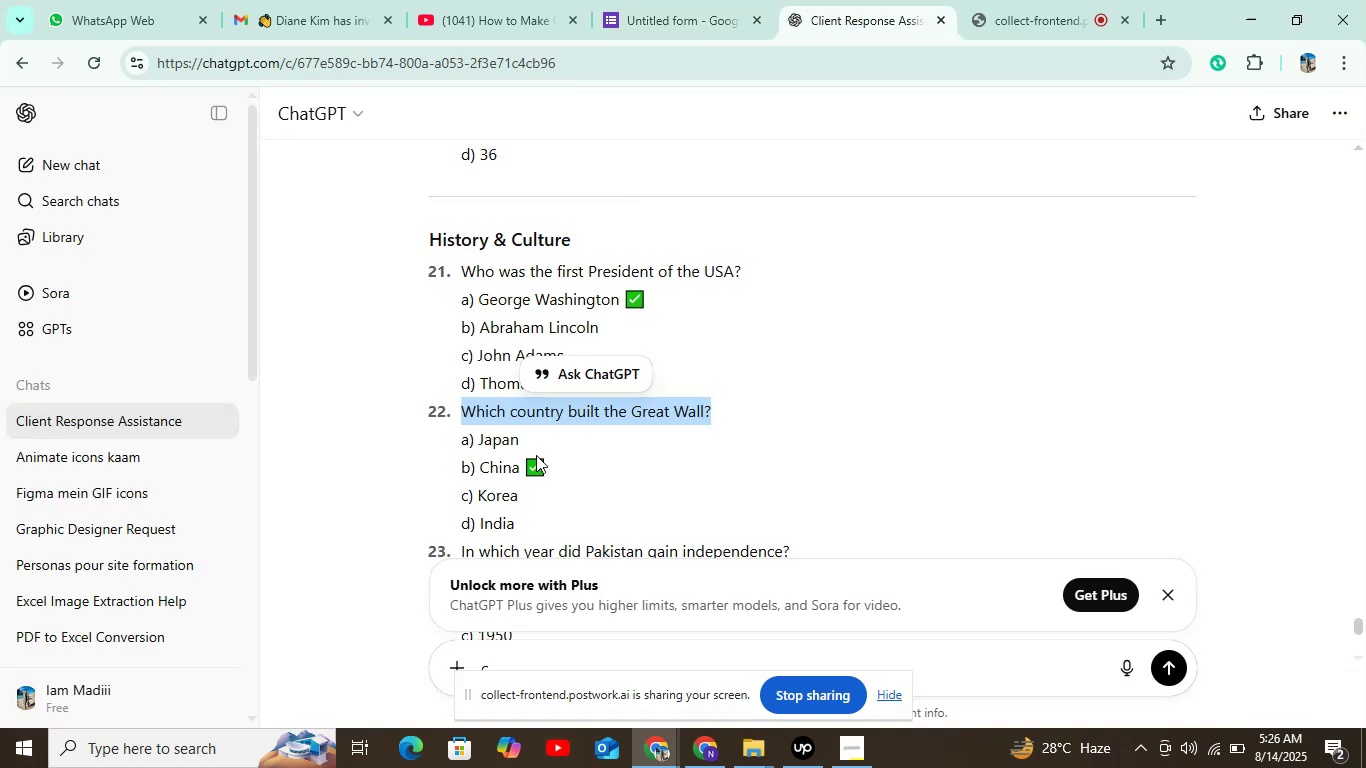 
double_click([505, 436])
 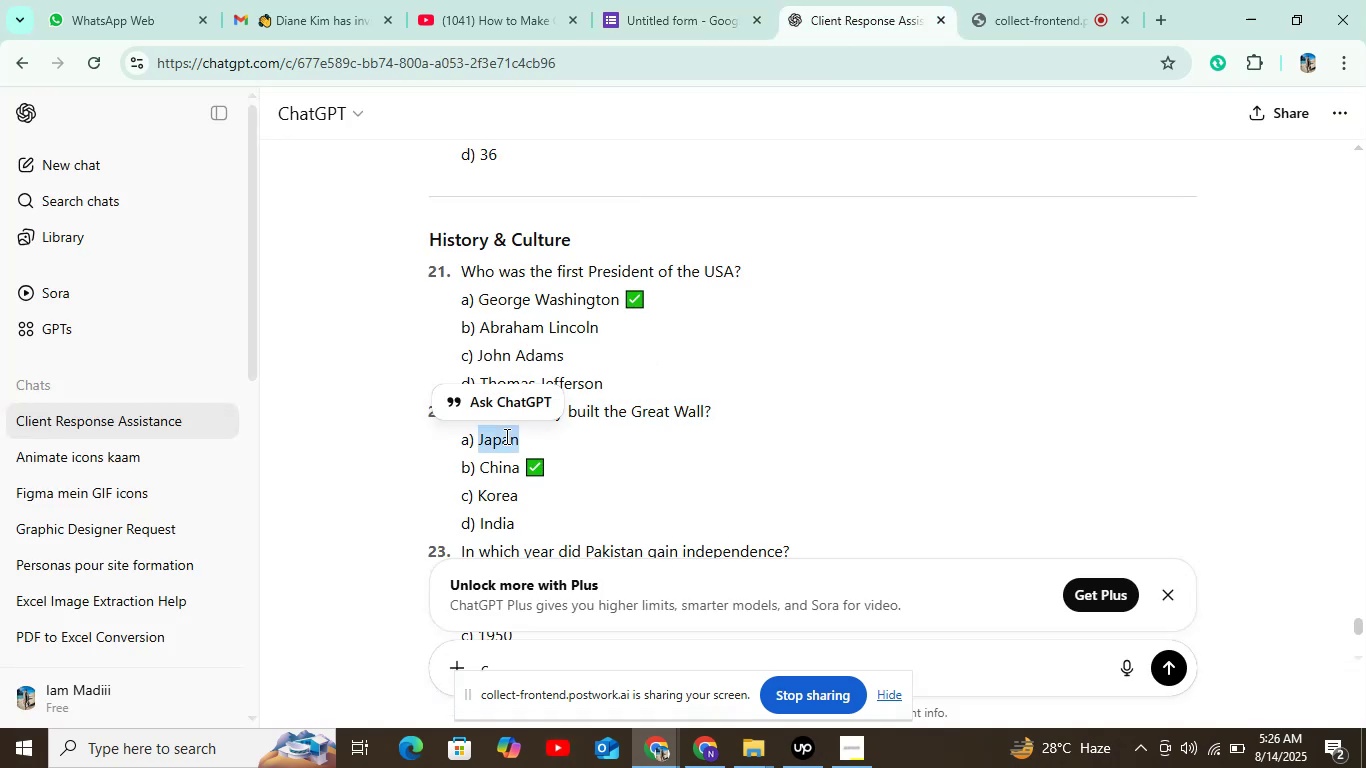 
key(Control+C)
 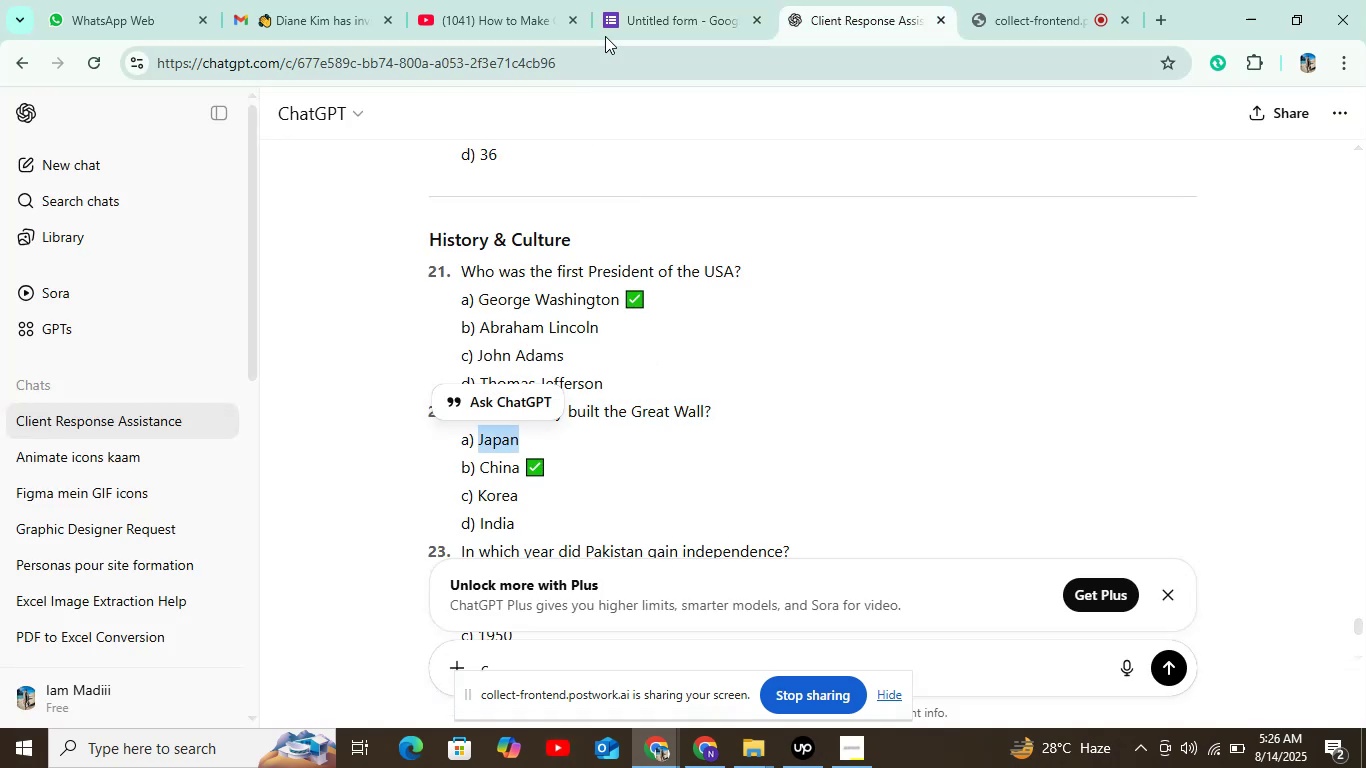 
left_click([625, 14])
 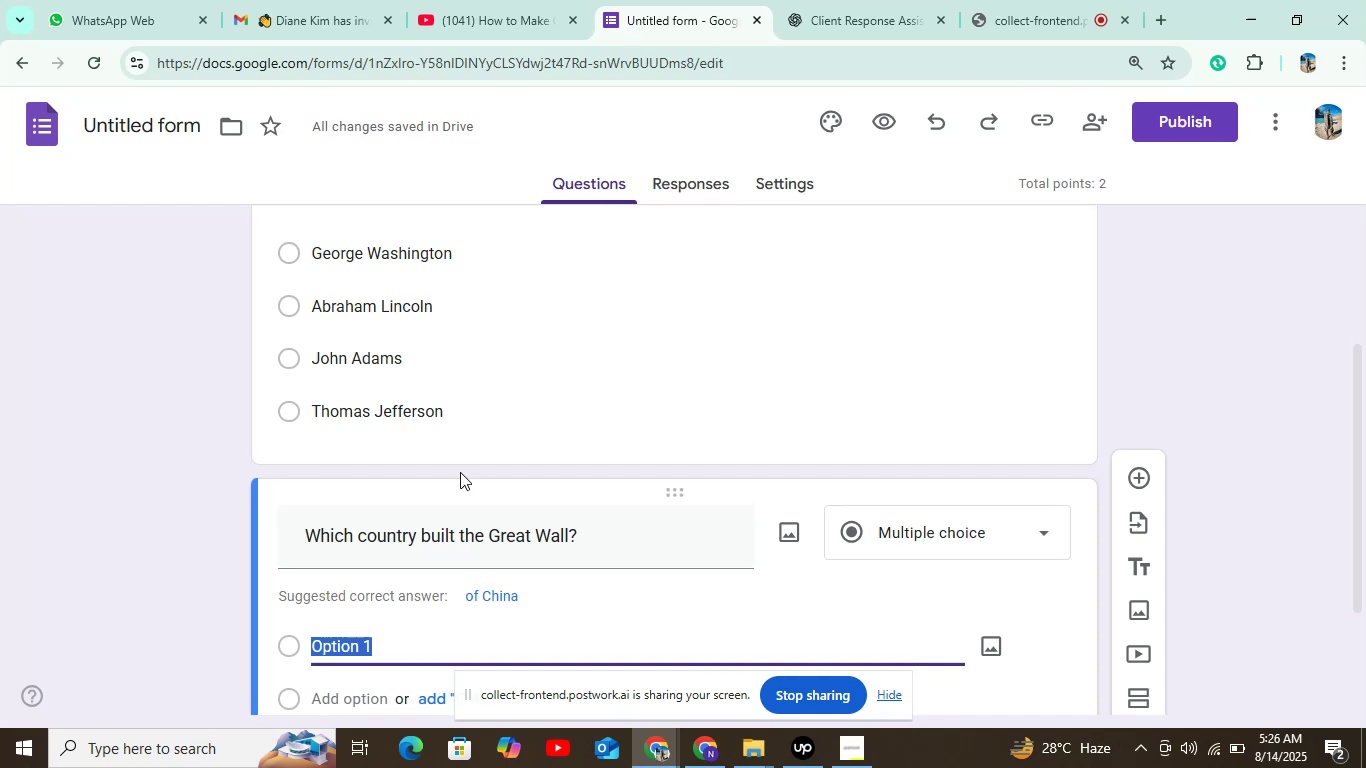 
key(Control+V)
 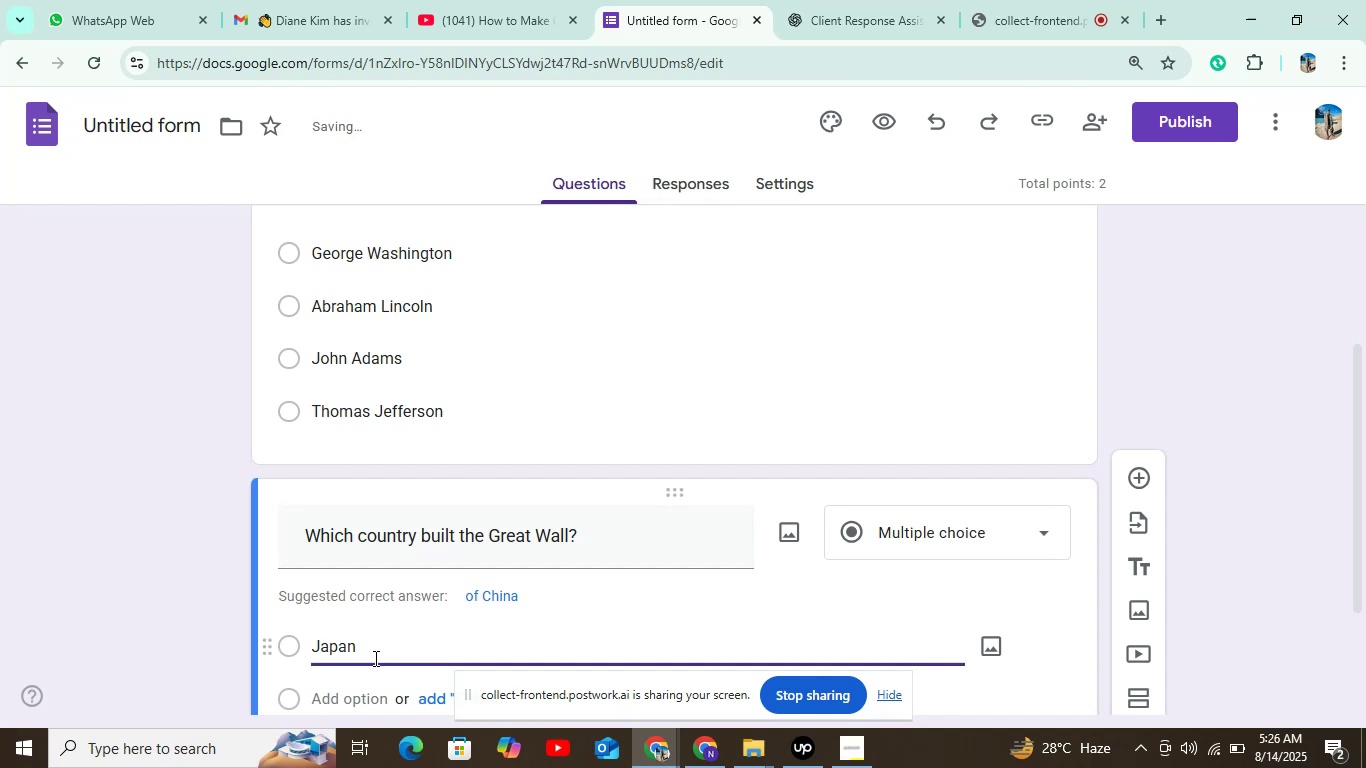 
scroll: coordinate [391, 639], scroll_direction: down, amount: 4.0
 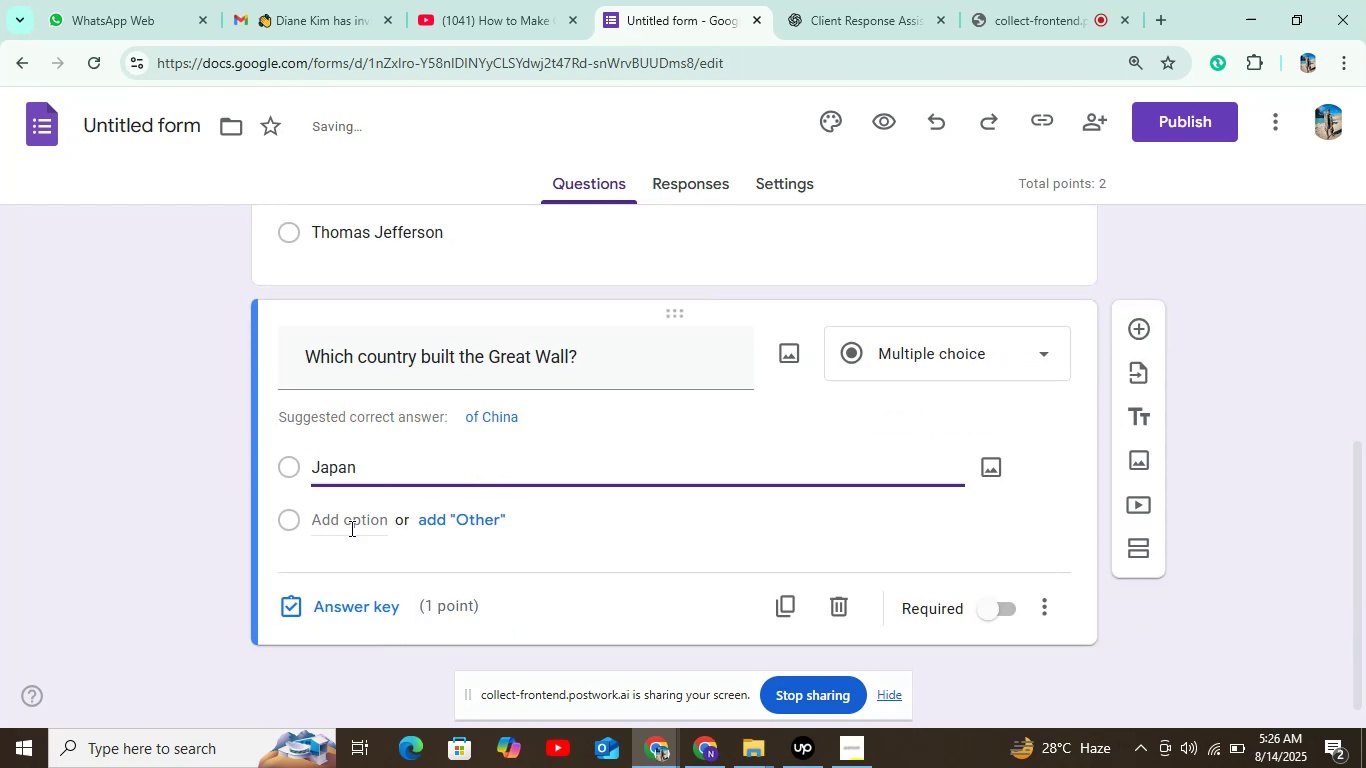 
double_click([350, 528])
 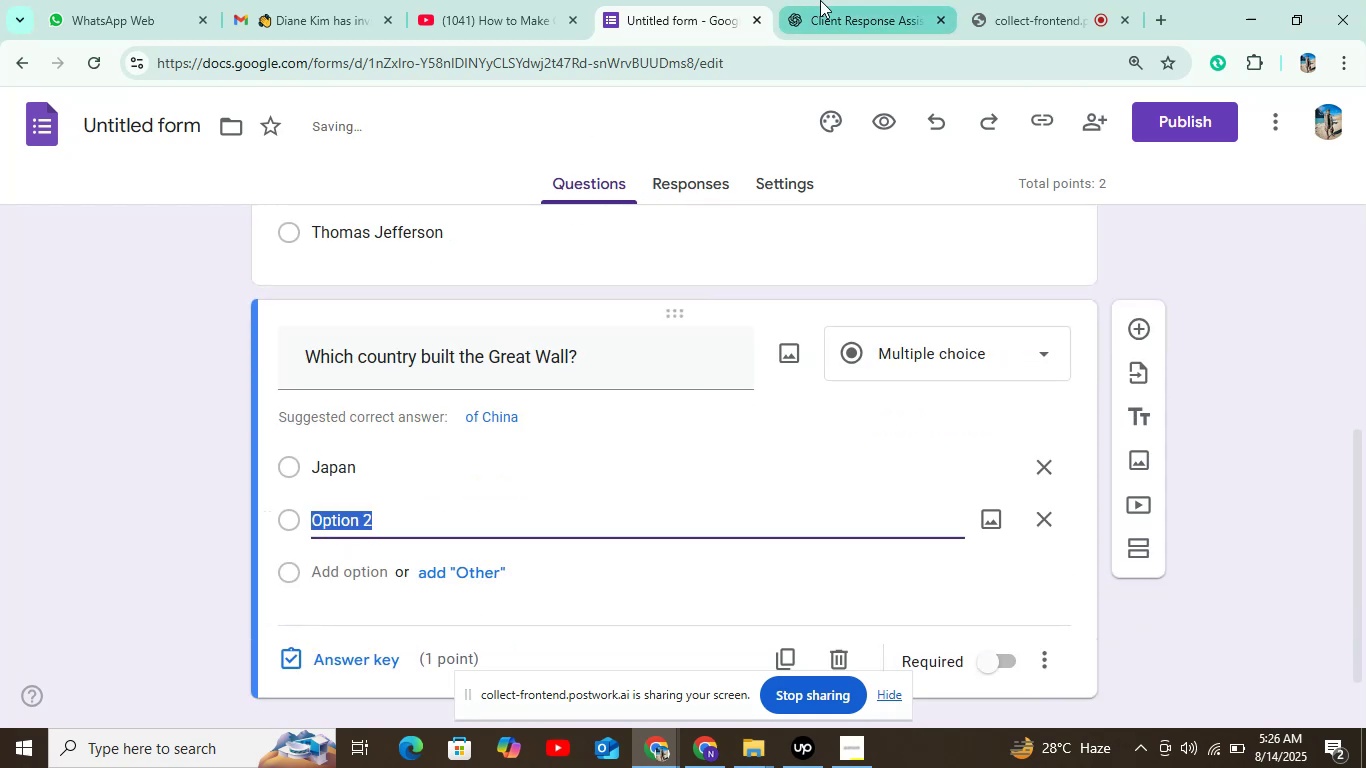 
left_click([822, 2])
 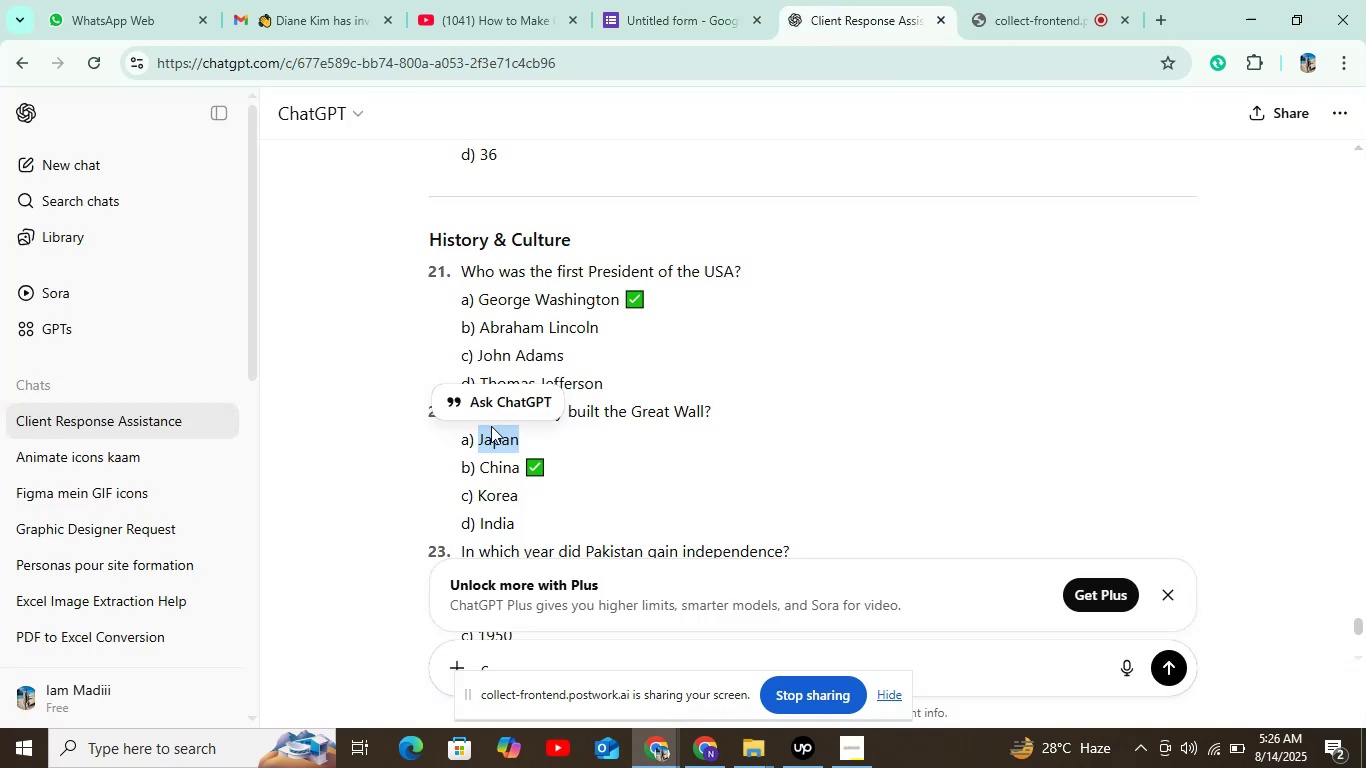 
left_click([486, 461])
 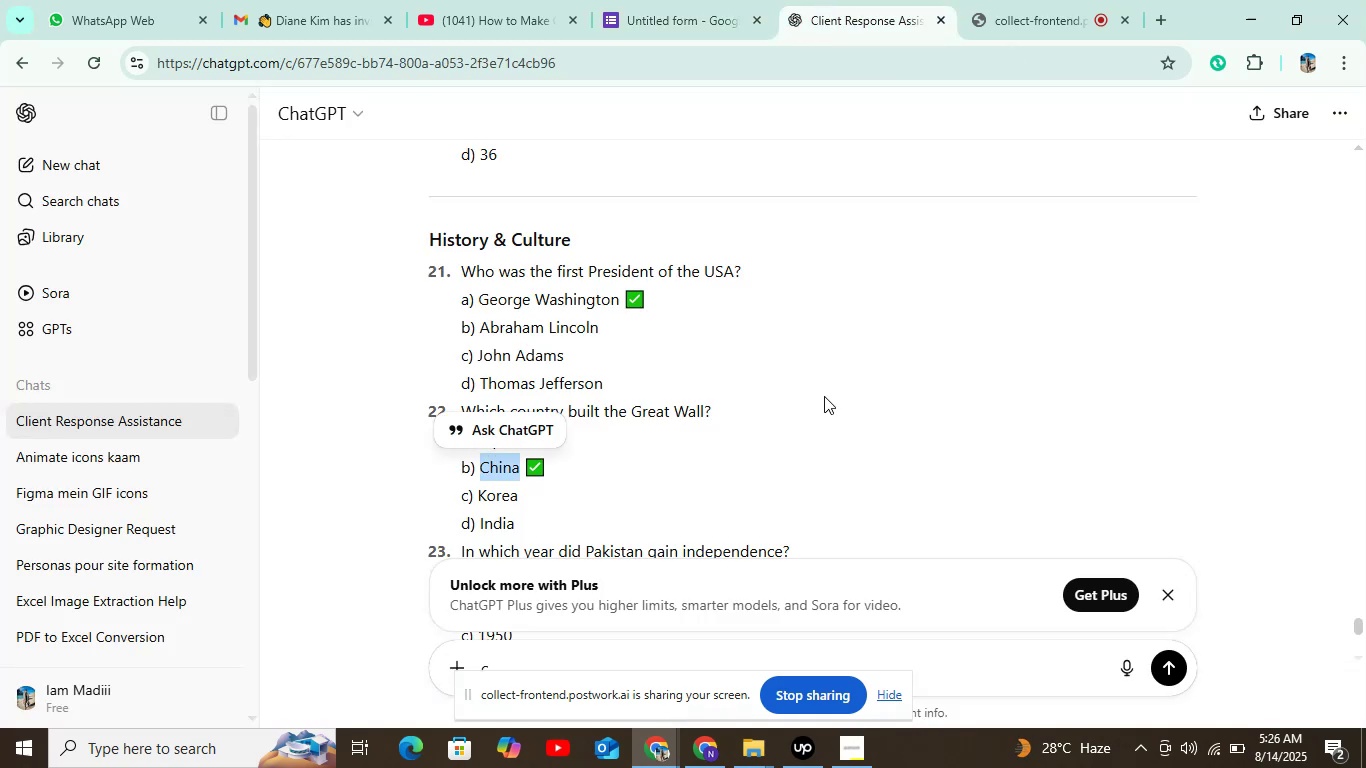 
key(Control+C)
 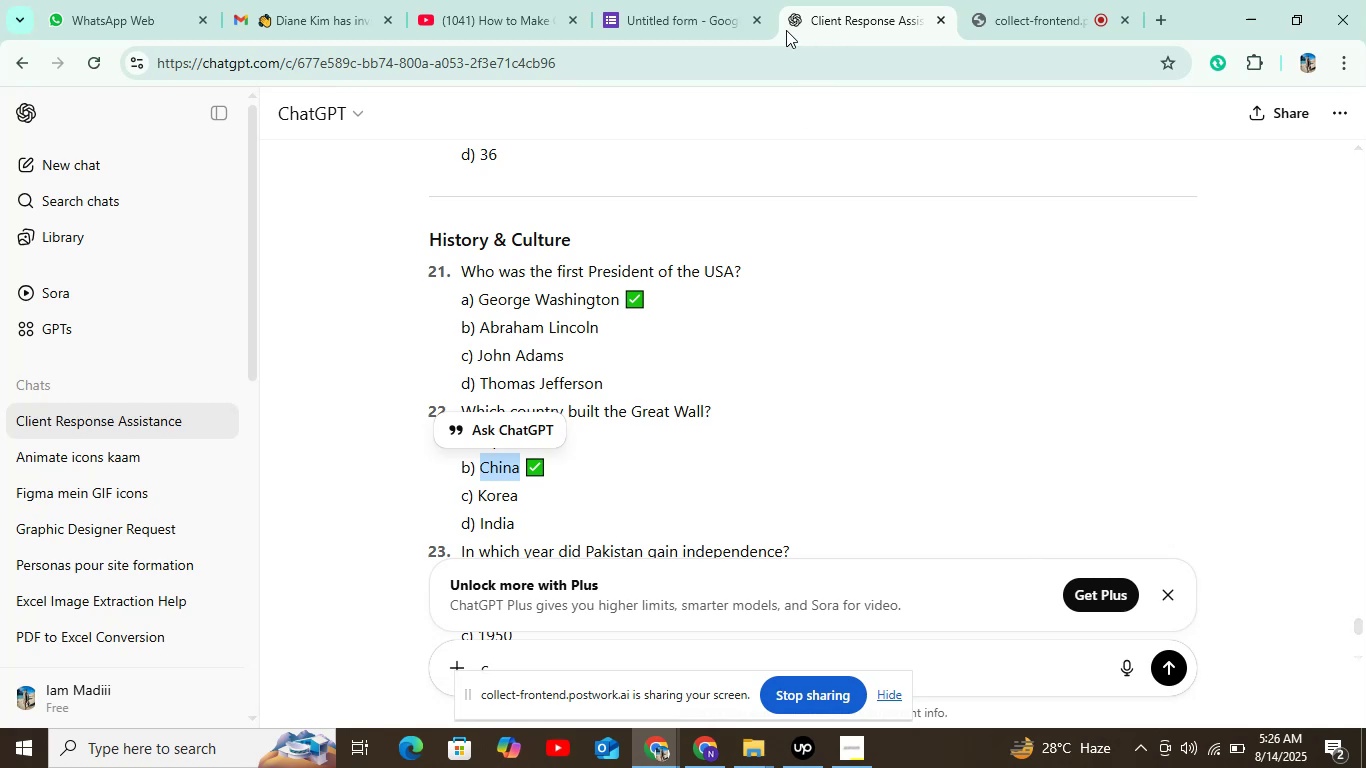 
left_click([657, 9])
 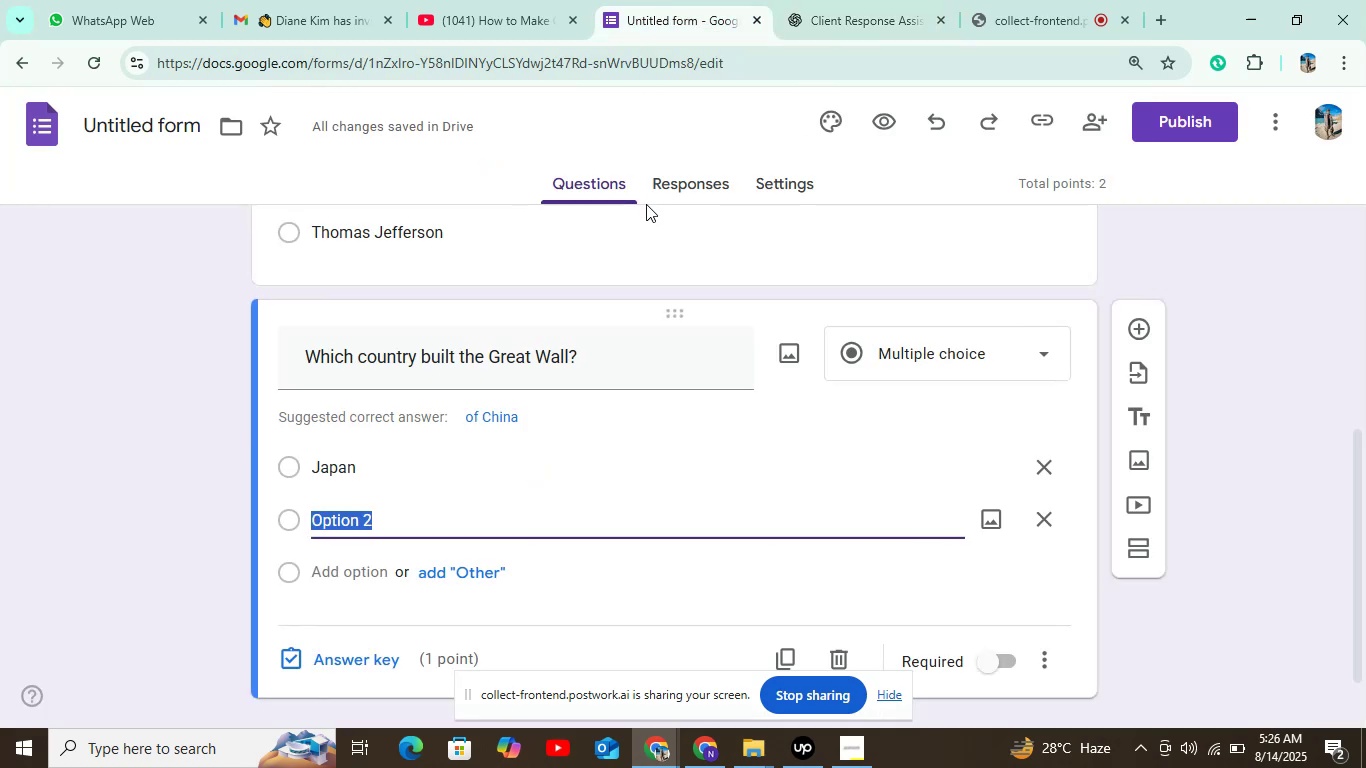 
key(Control+V)
 